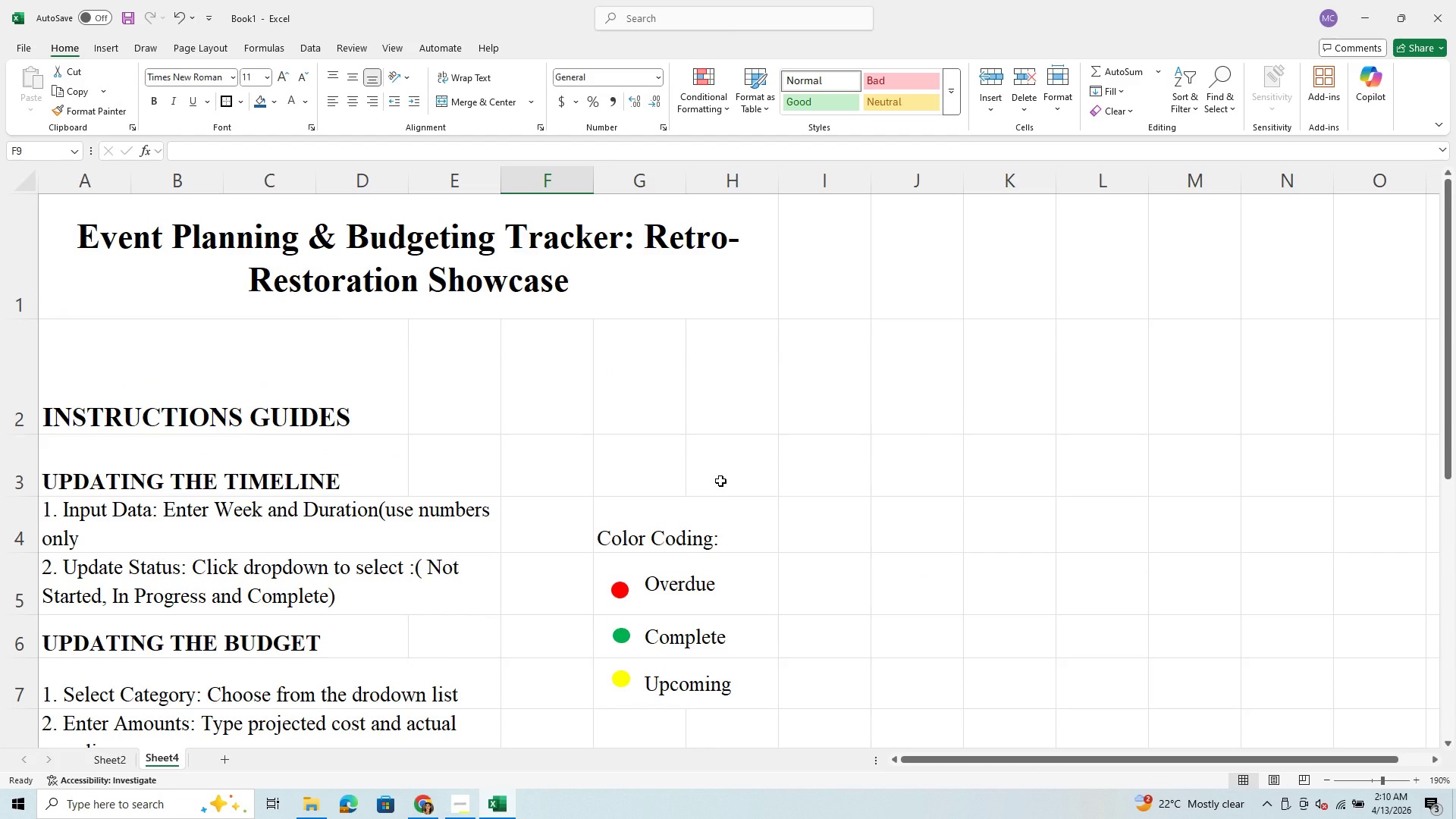 
scroll: coordinate [720, 481], scroll_direction: down, amount: 4.0
 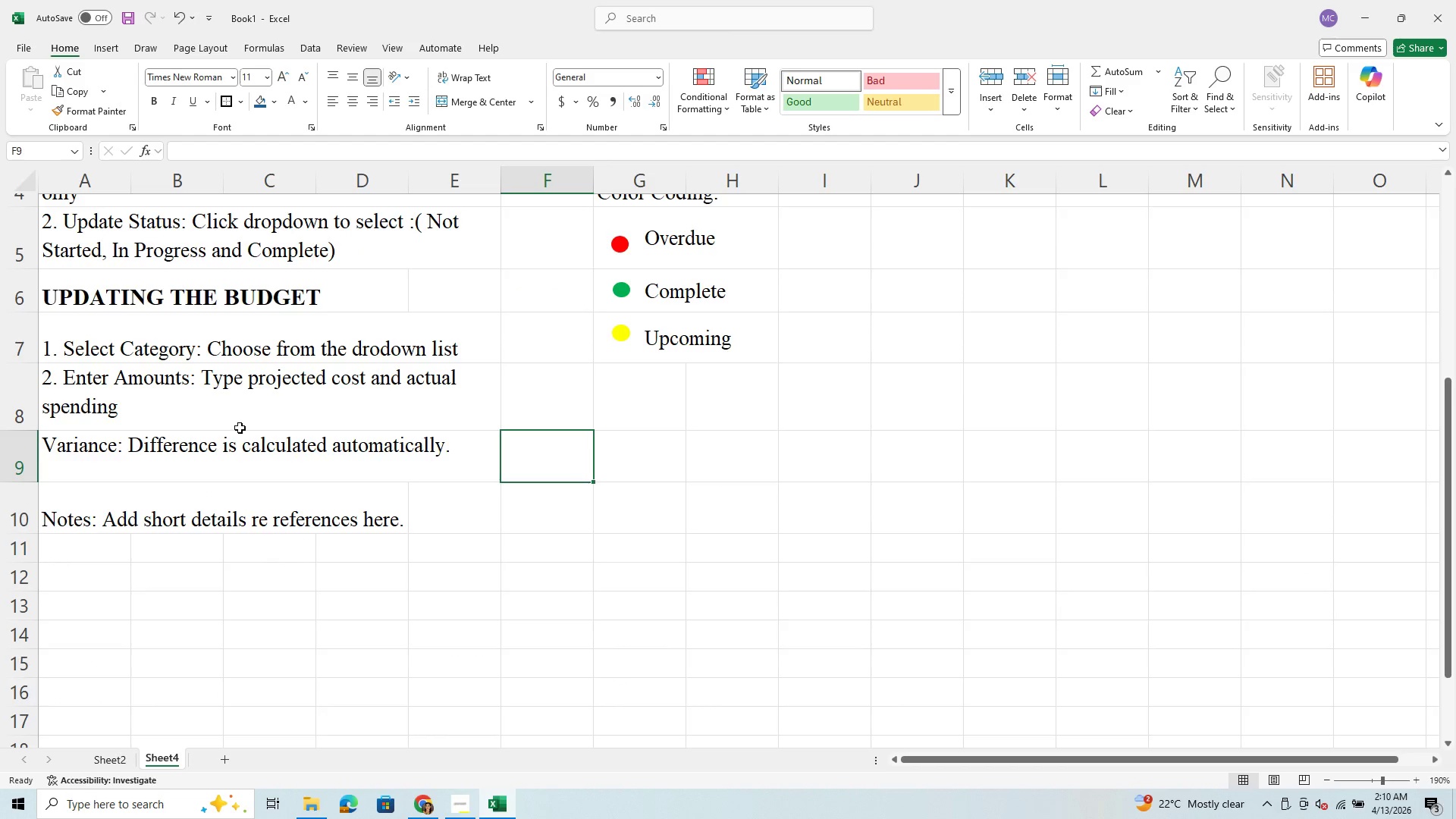 
left_click([229, 464])
 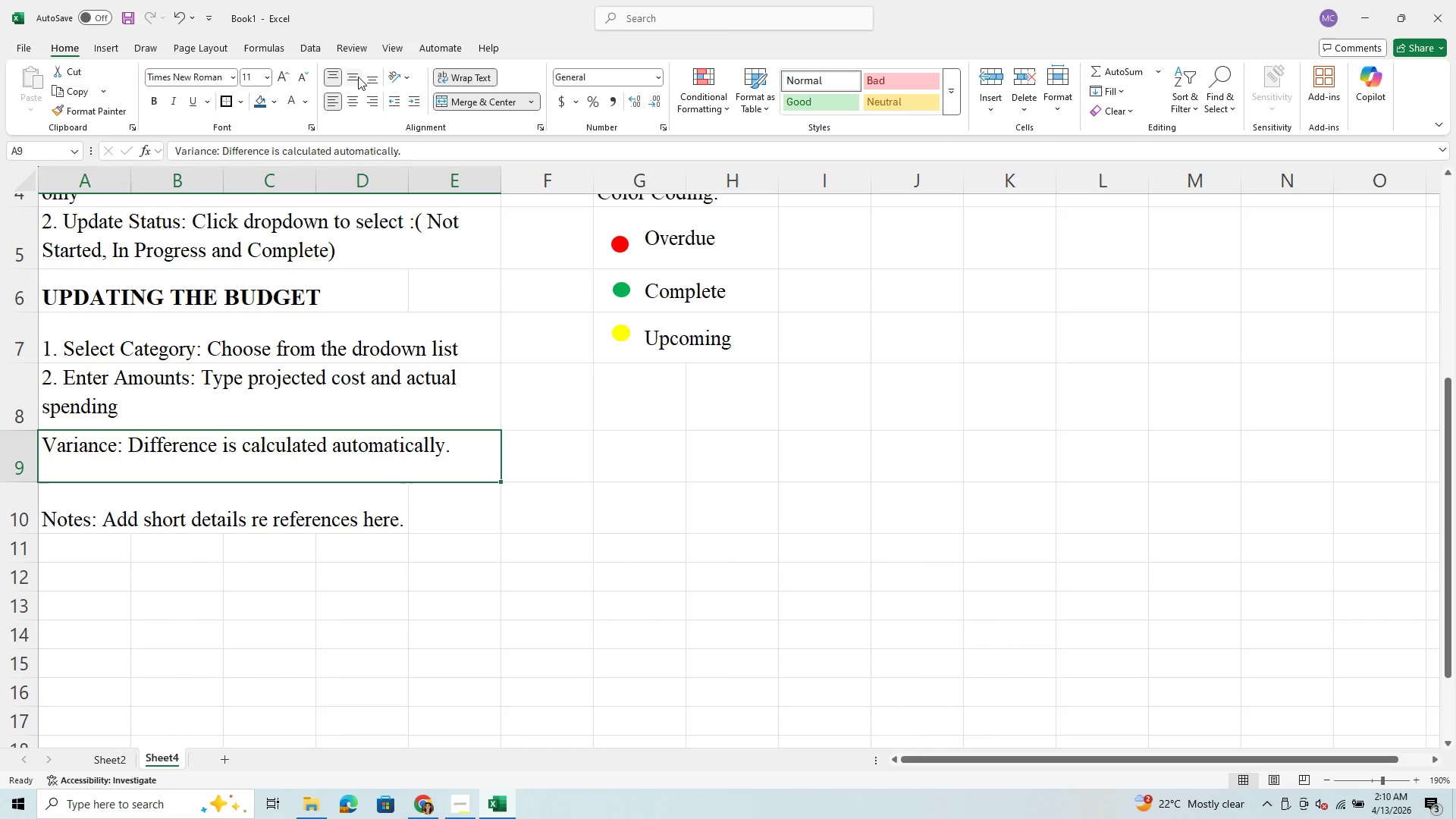 
left_click([358, 77])
 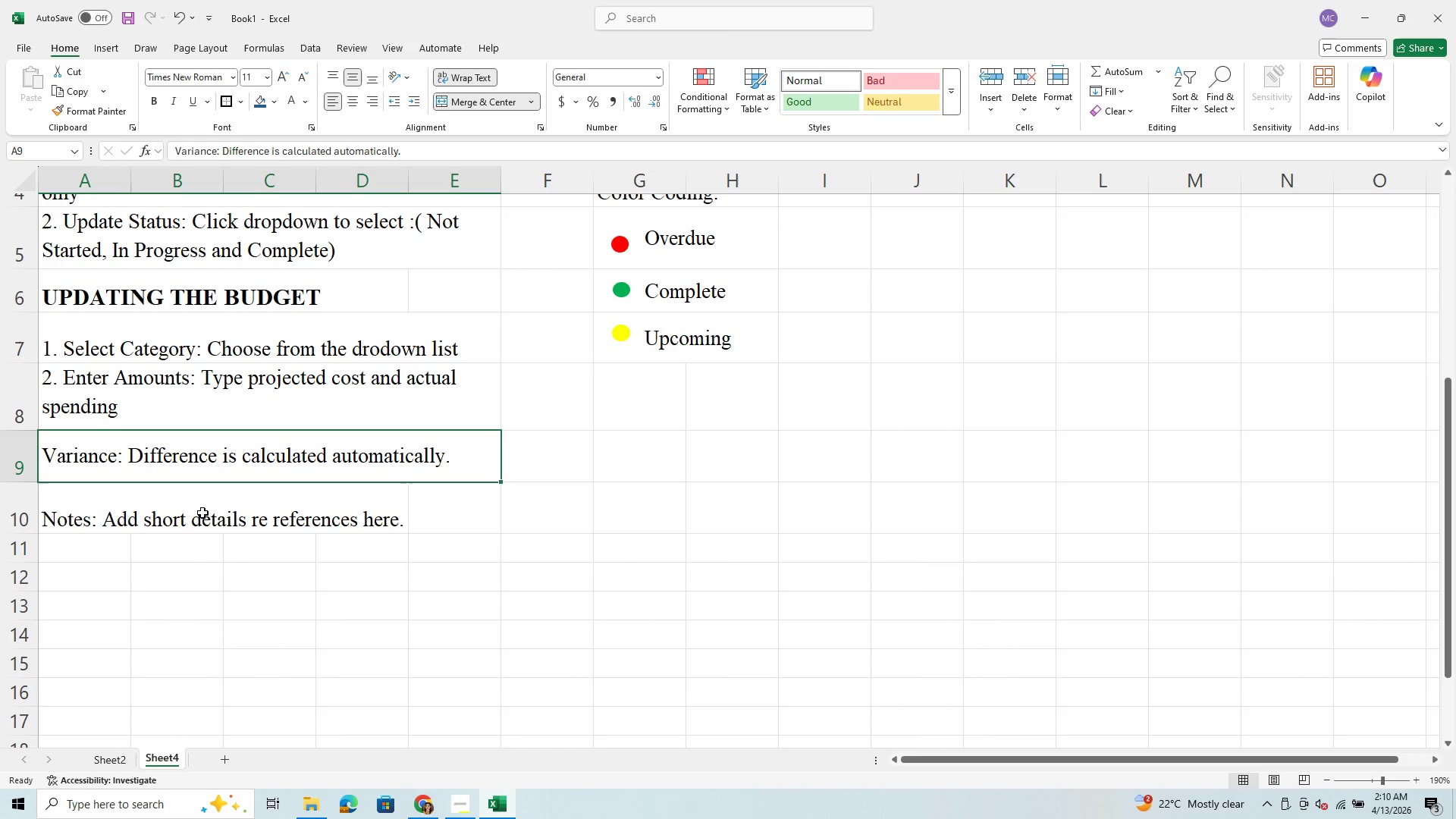 
left_click([218, 497])
 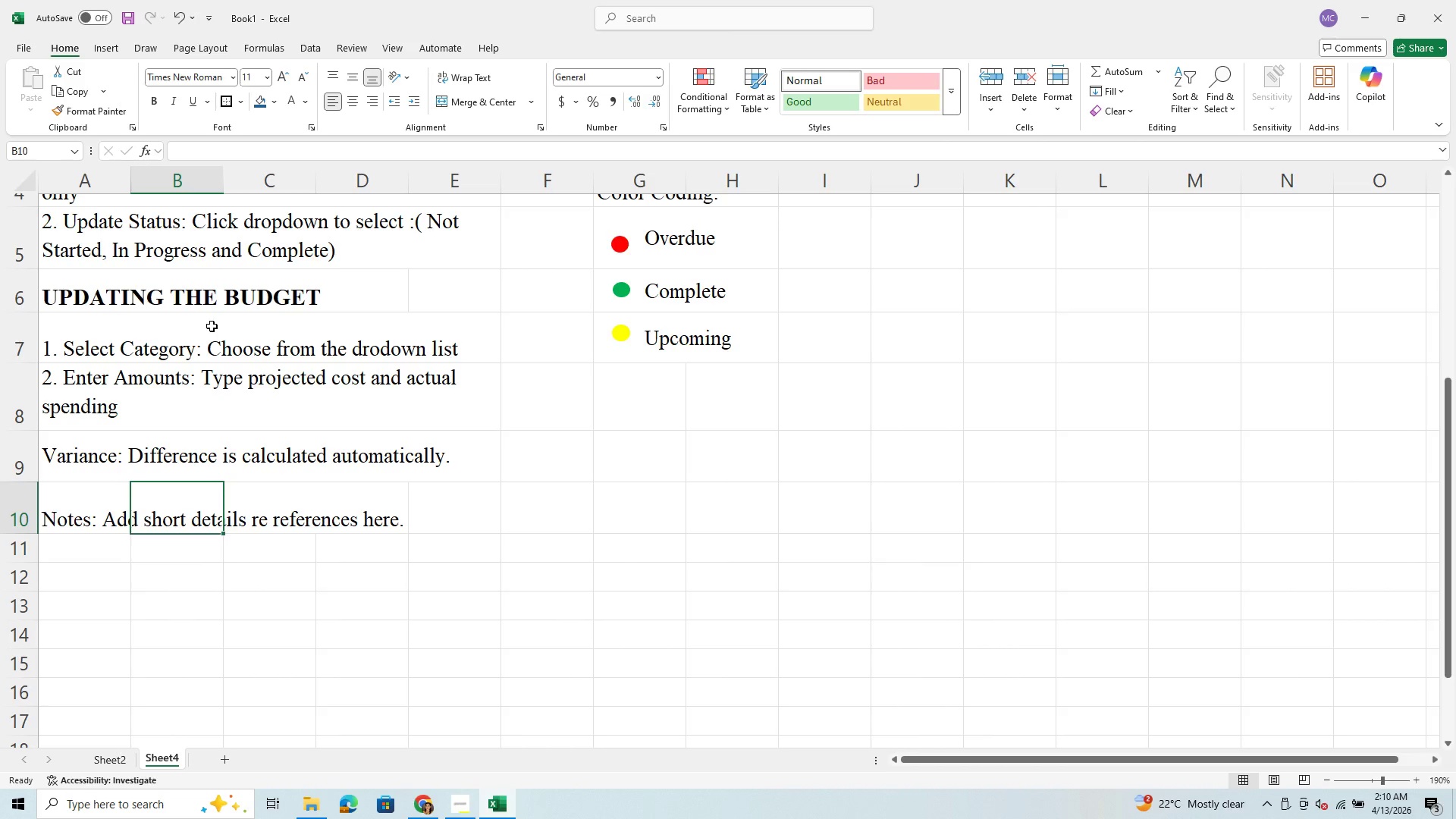 
scroll: coordinate [191, 309], scroll_direction: up, amount: 2.0
 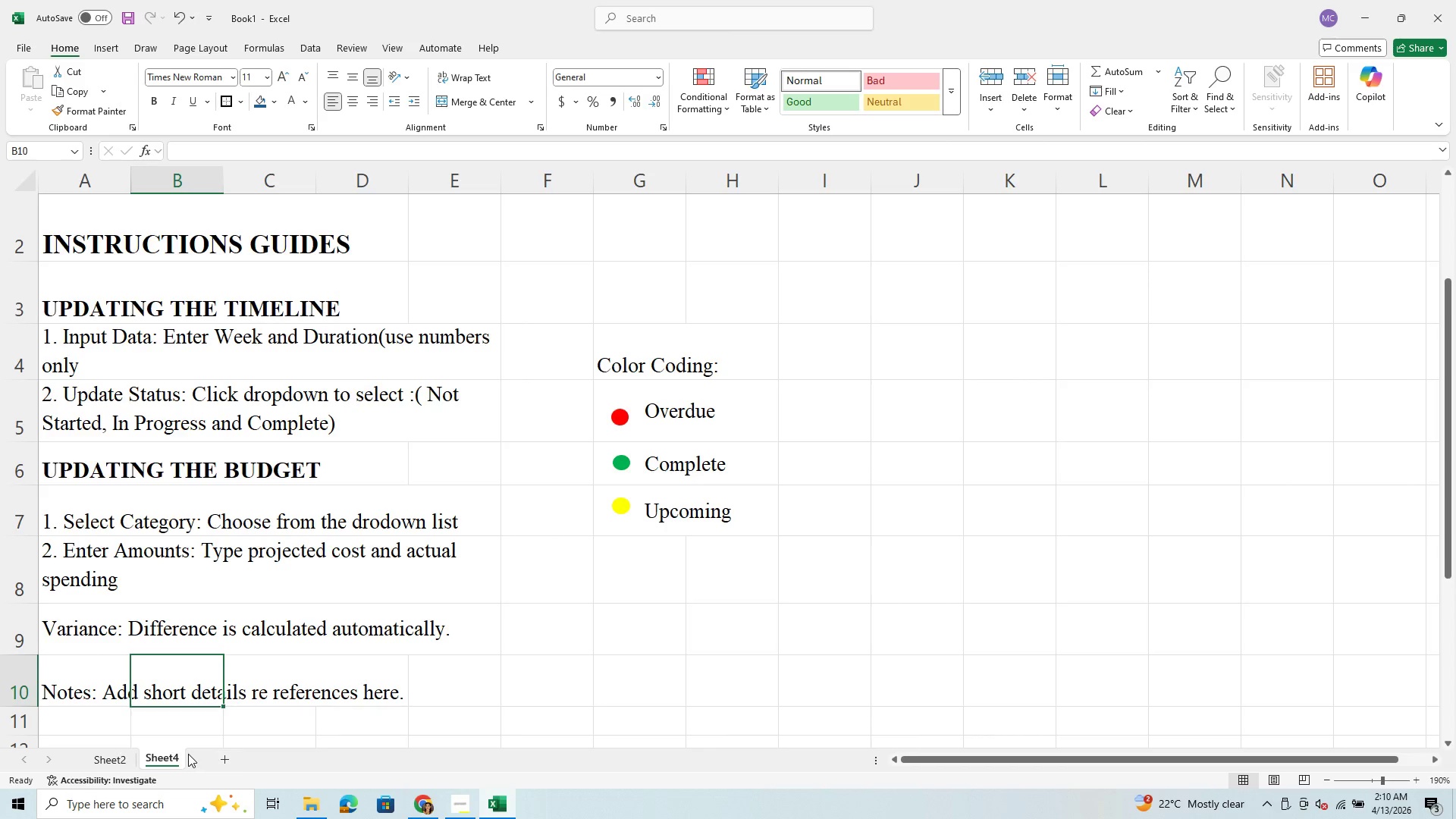 
right_click([165, 762])
 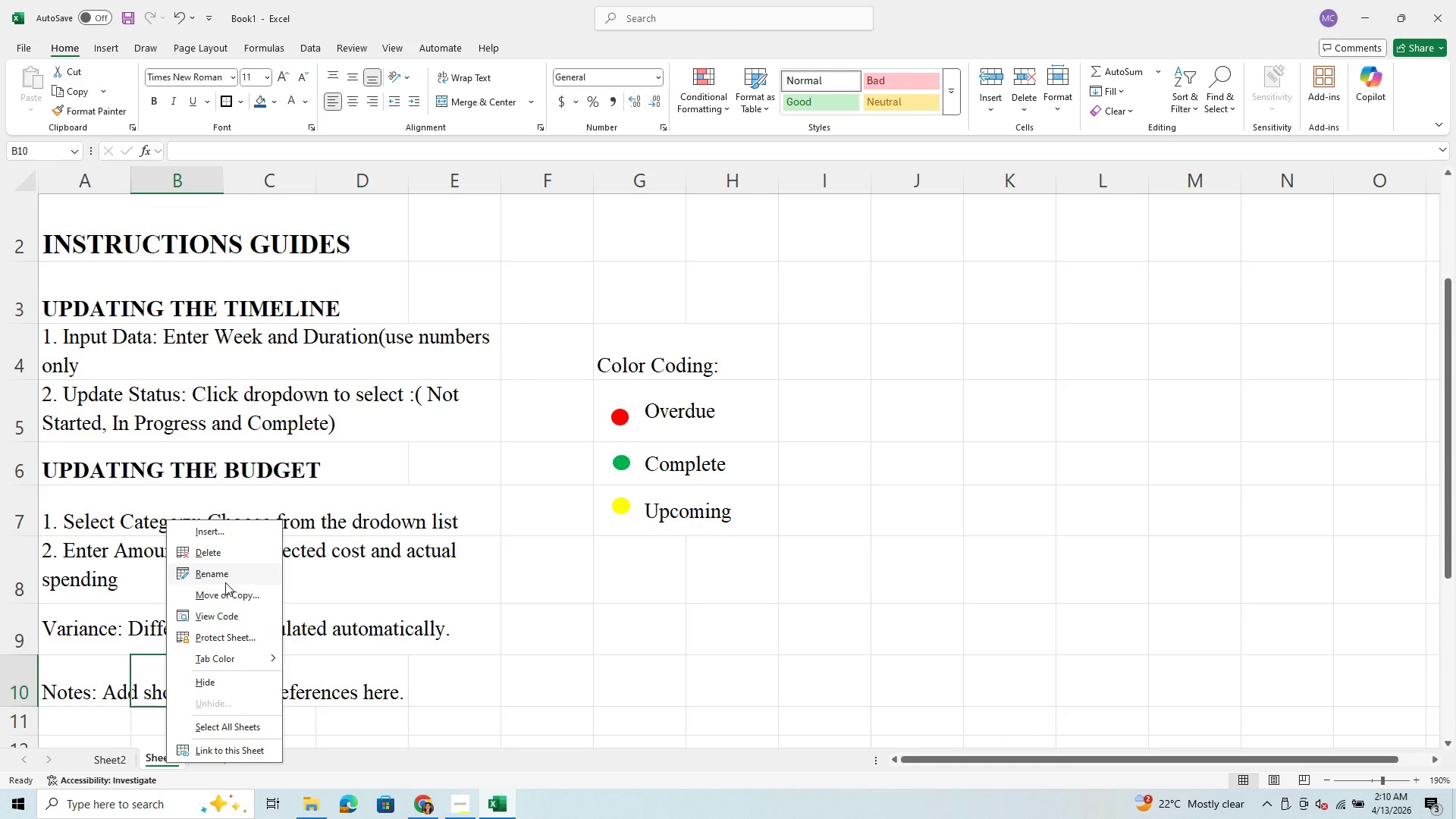 
left_click([226, 574])
 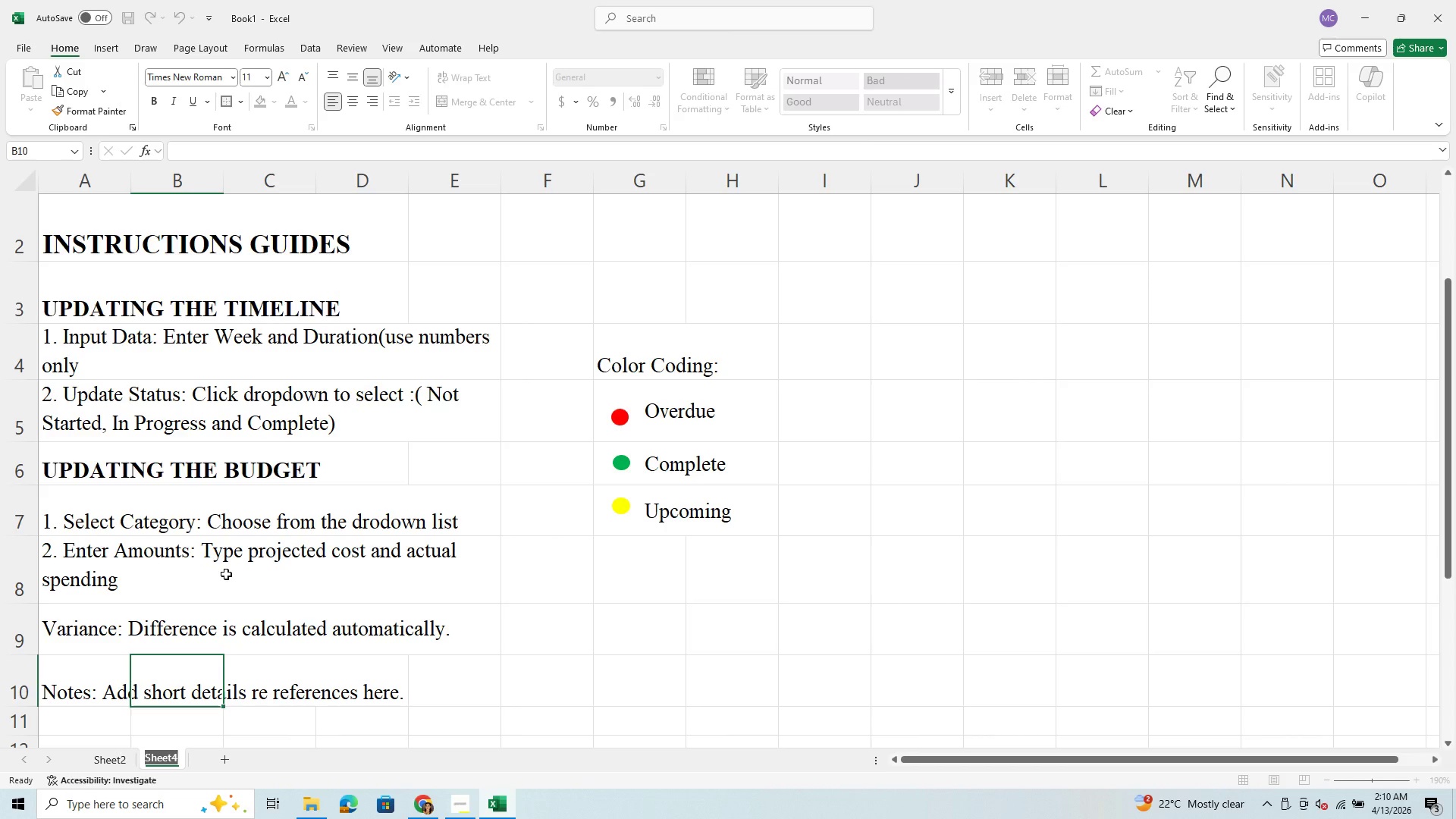 
hold_key(key=CapsLock, duration=0.48)
 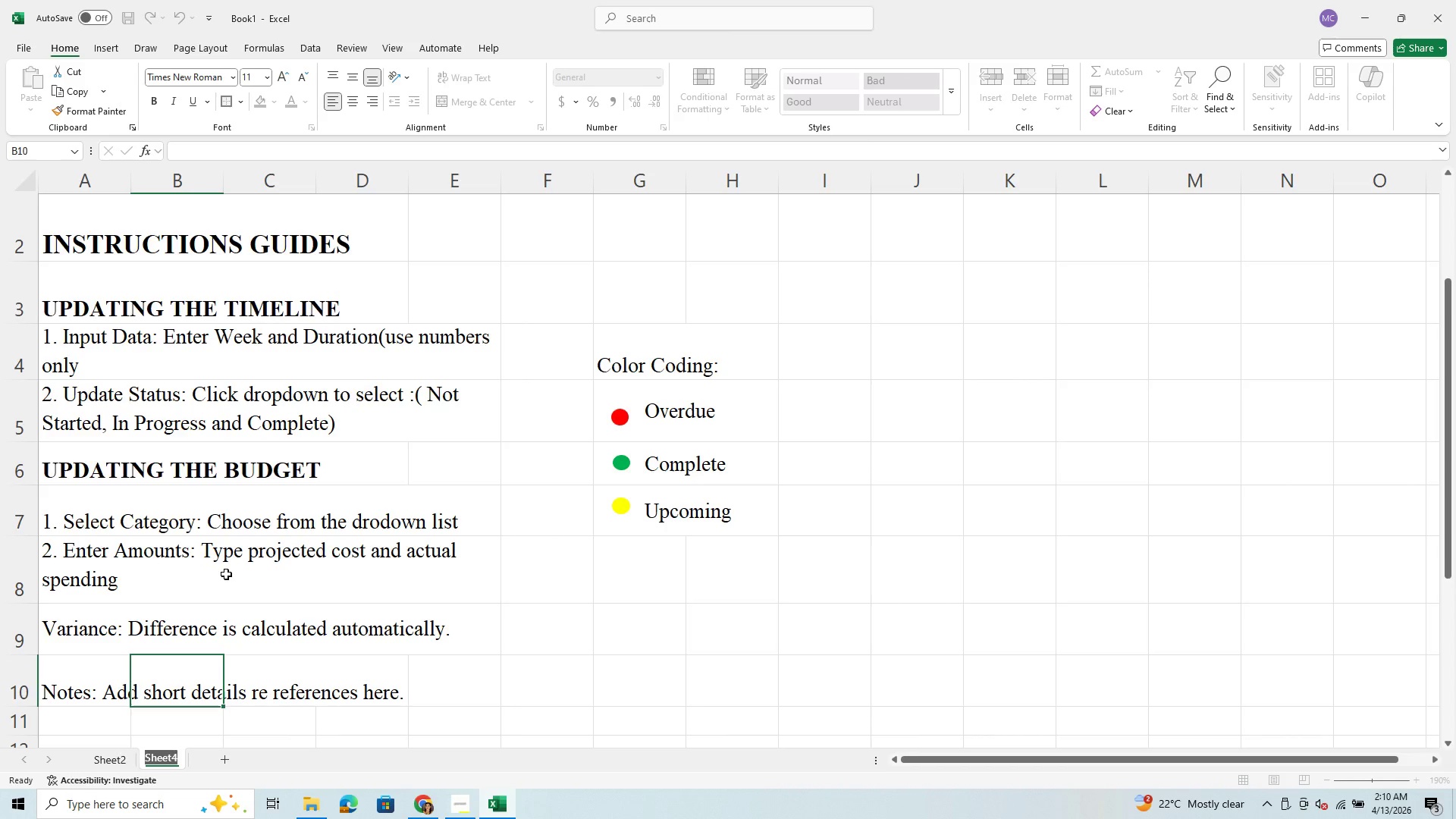 
type(Instruction Guide)
 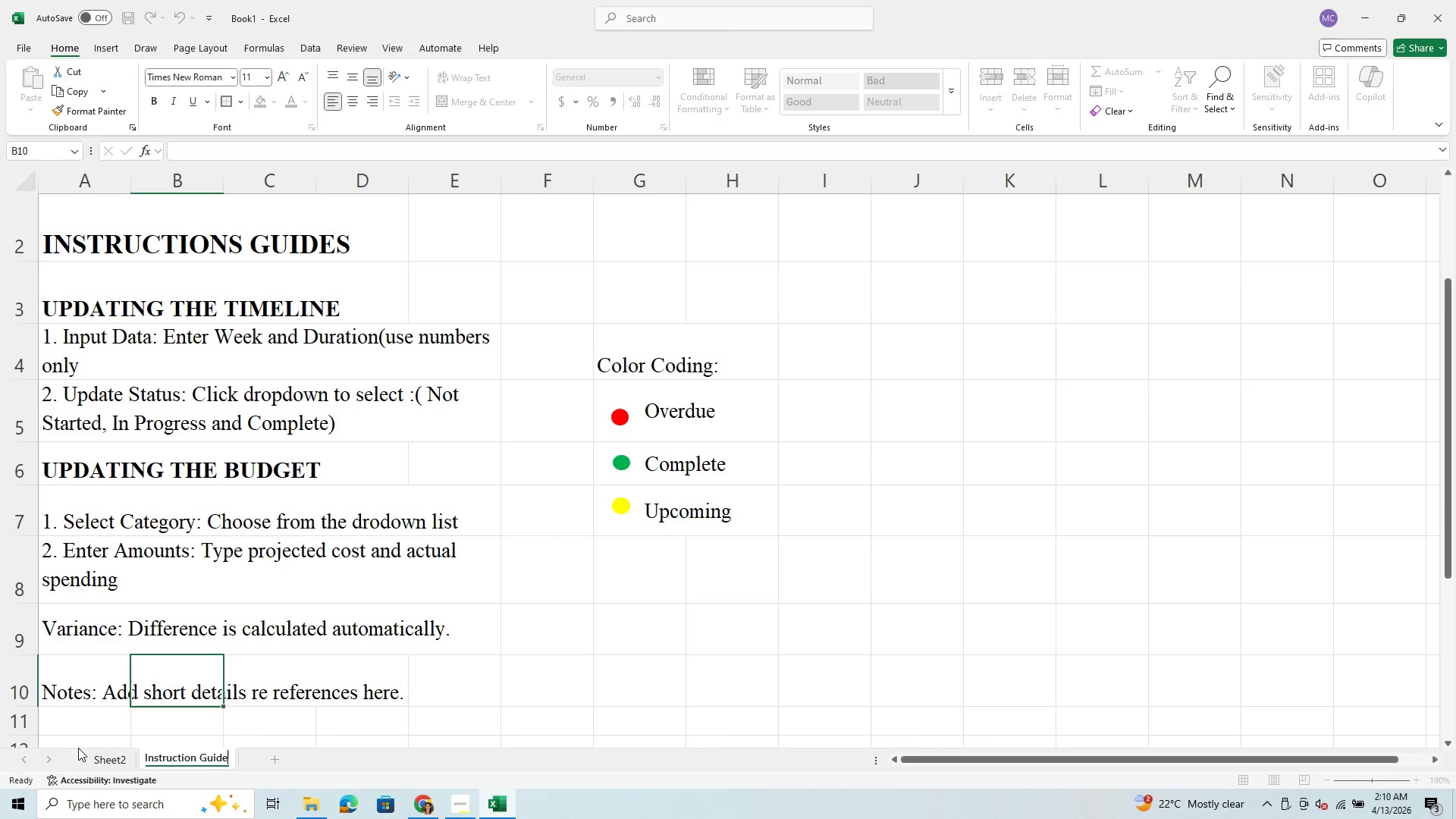 
left_click([96, 753])
 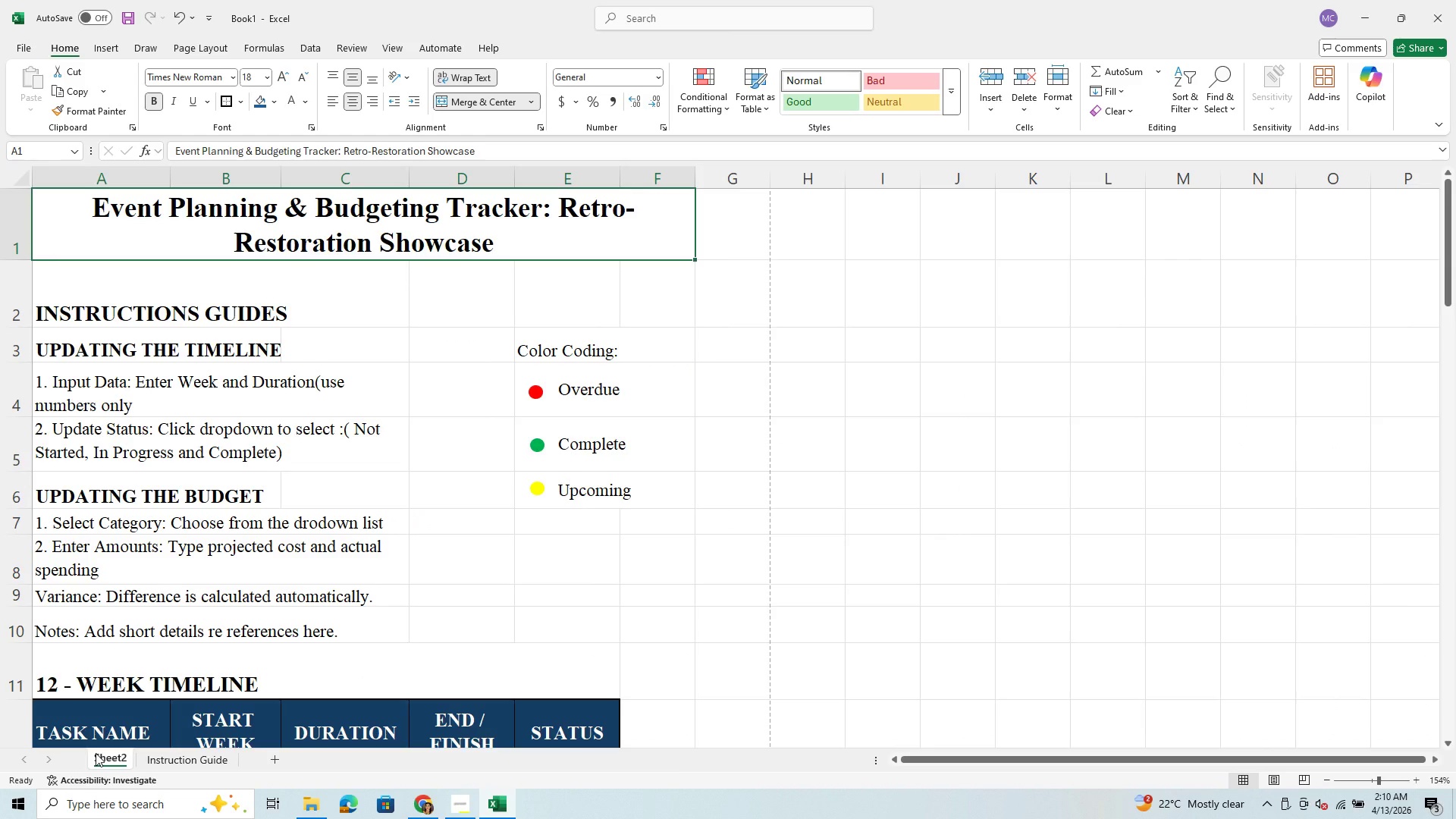 
wait(9.64)
 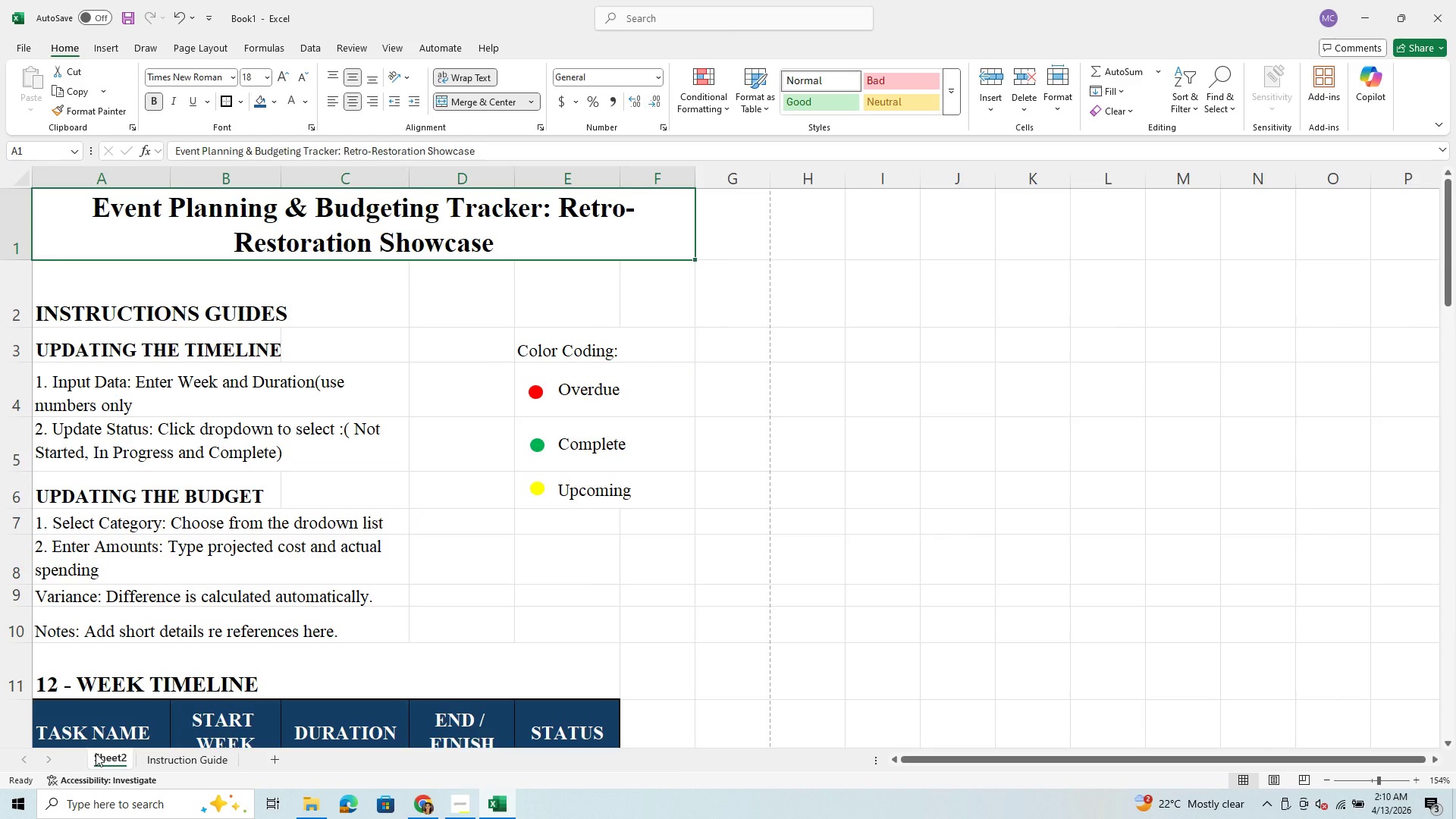 
key(CapsLock)
 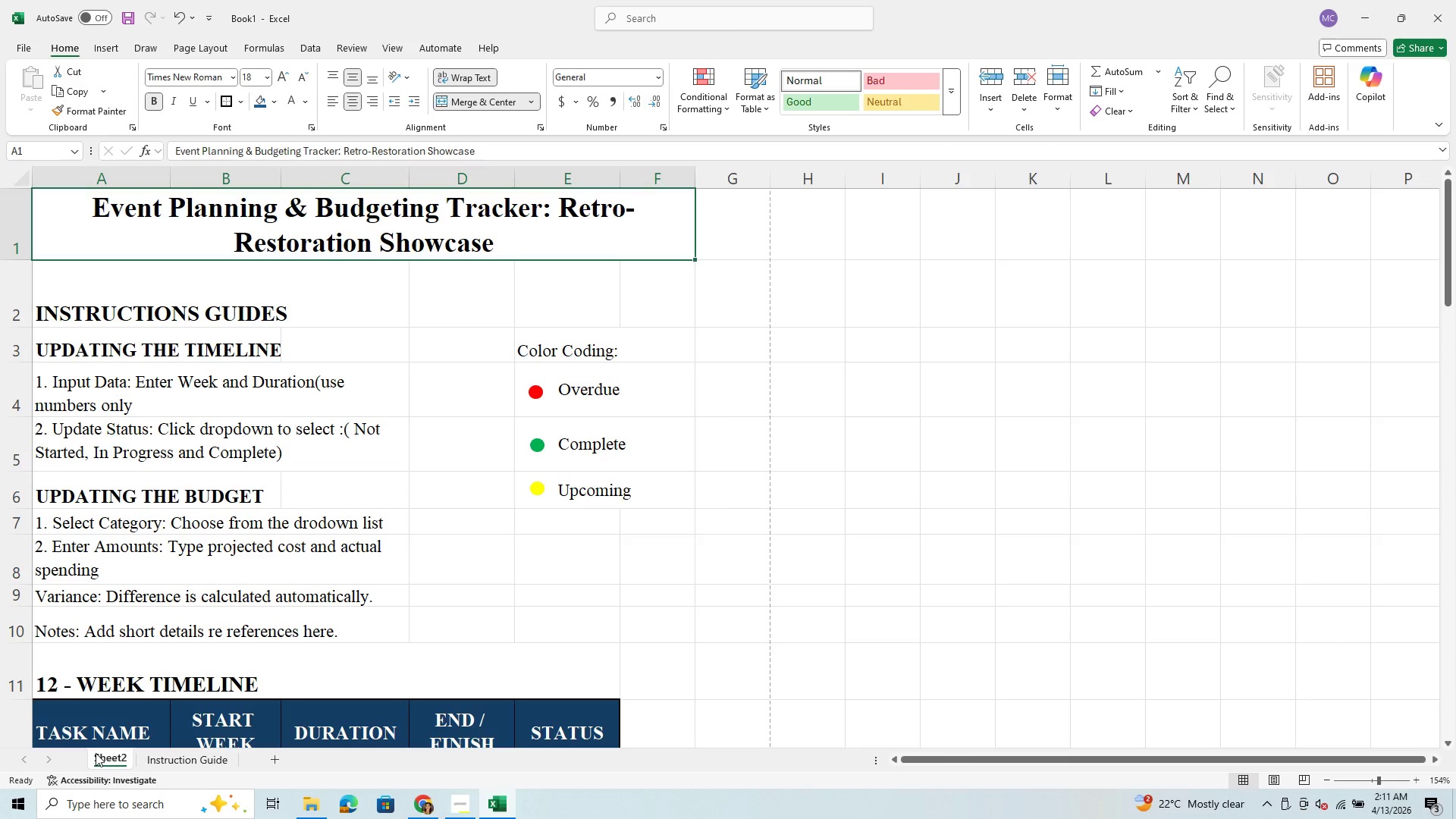 
key(R)
 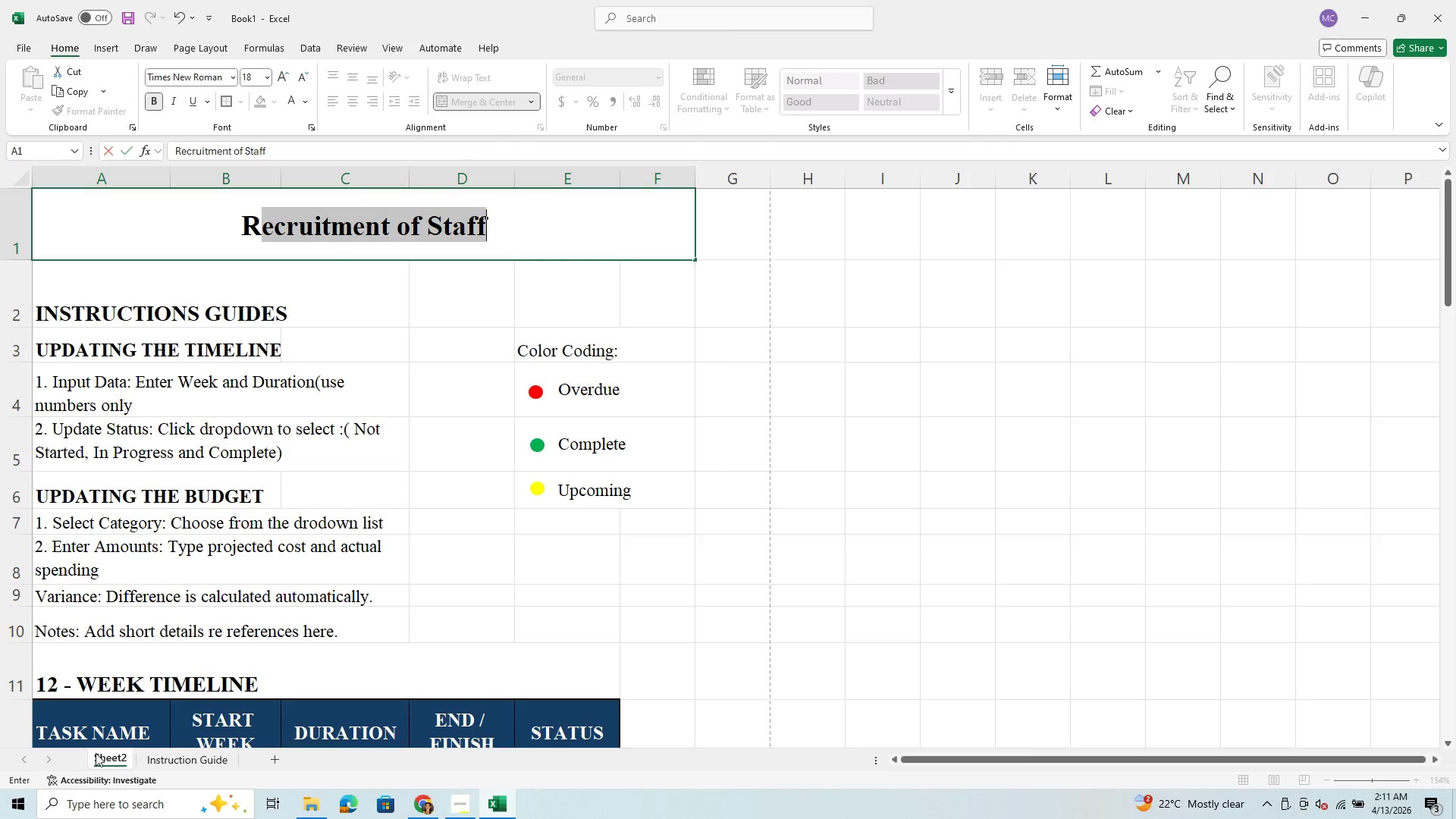 
key(CapsLock)
 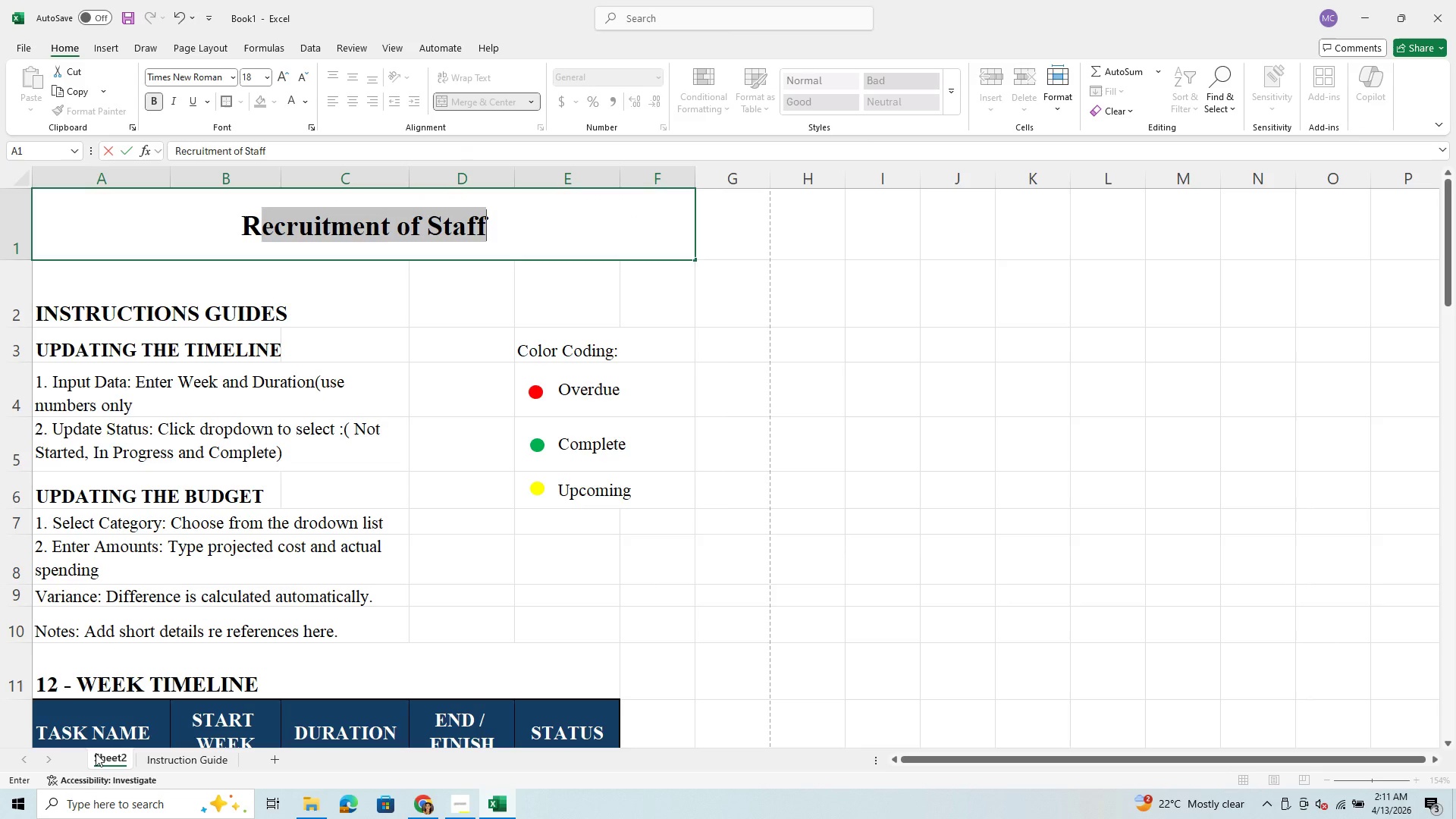 
key(E)
 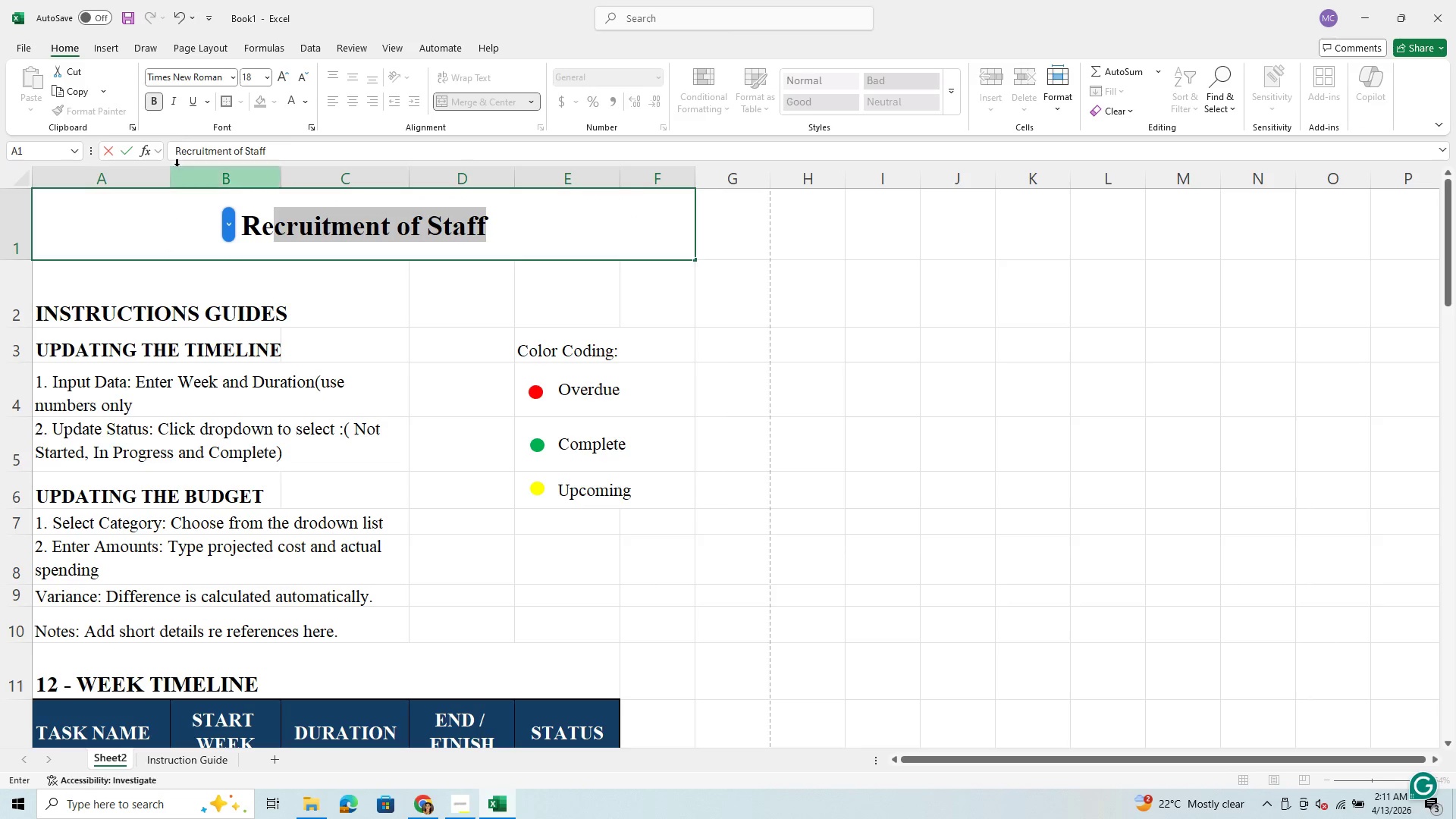 
left_click([179, 11])
 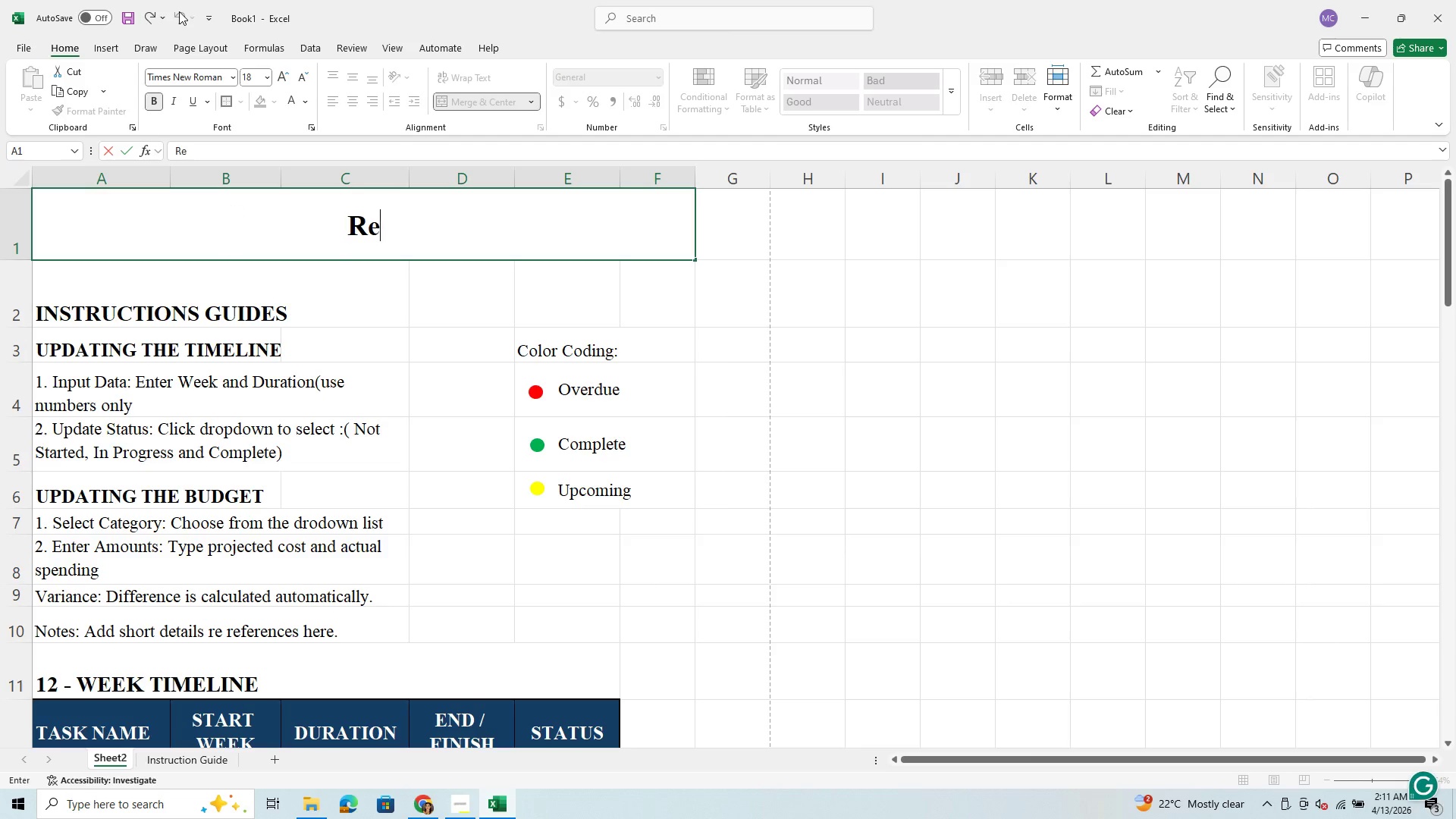 
left_click([179, 11])
 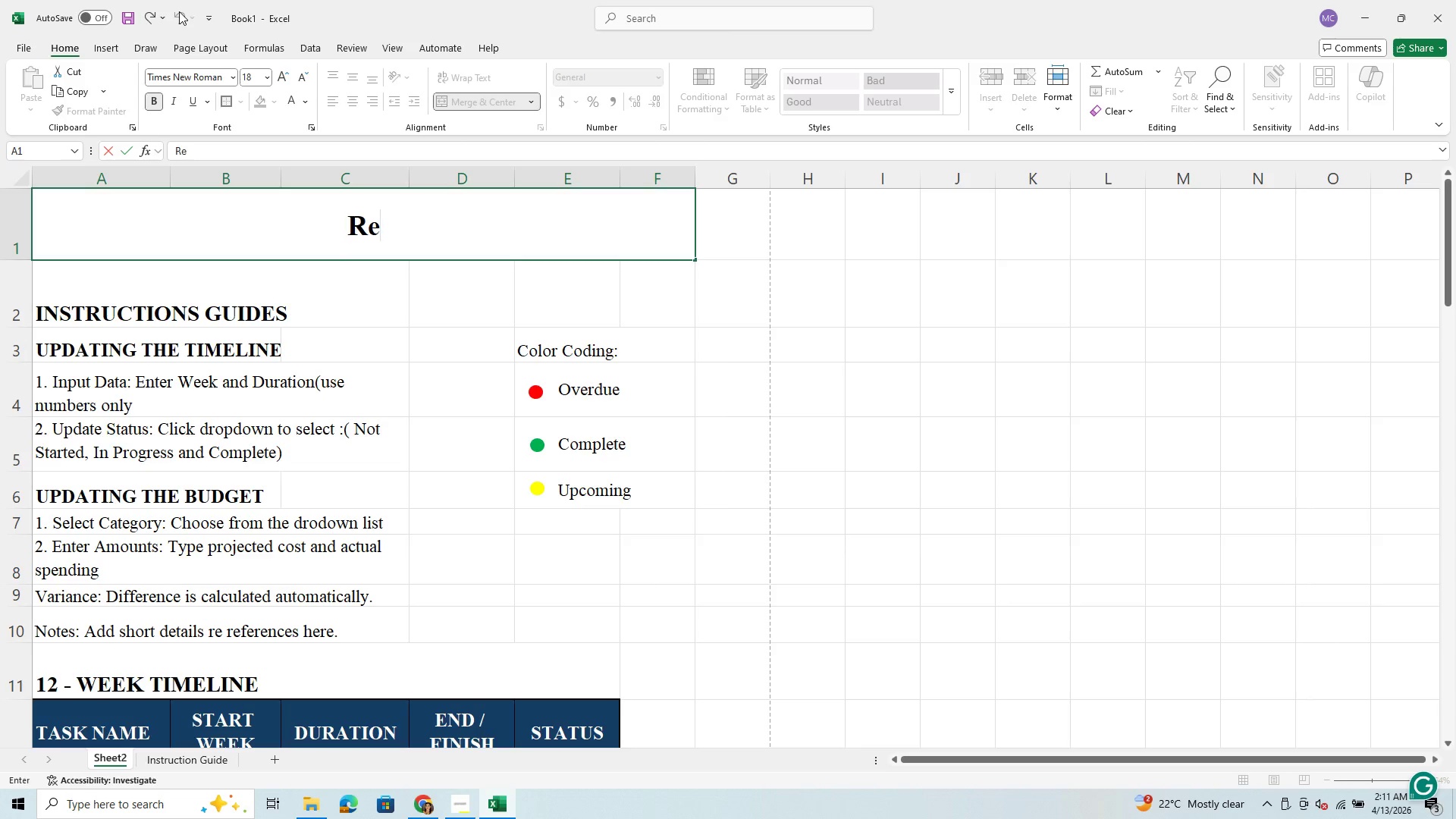 
left_click([179, 11])
 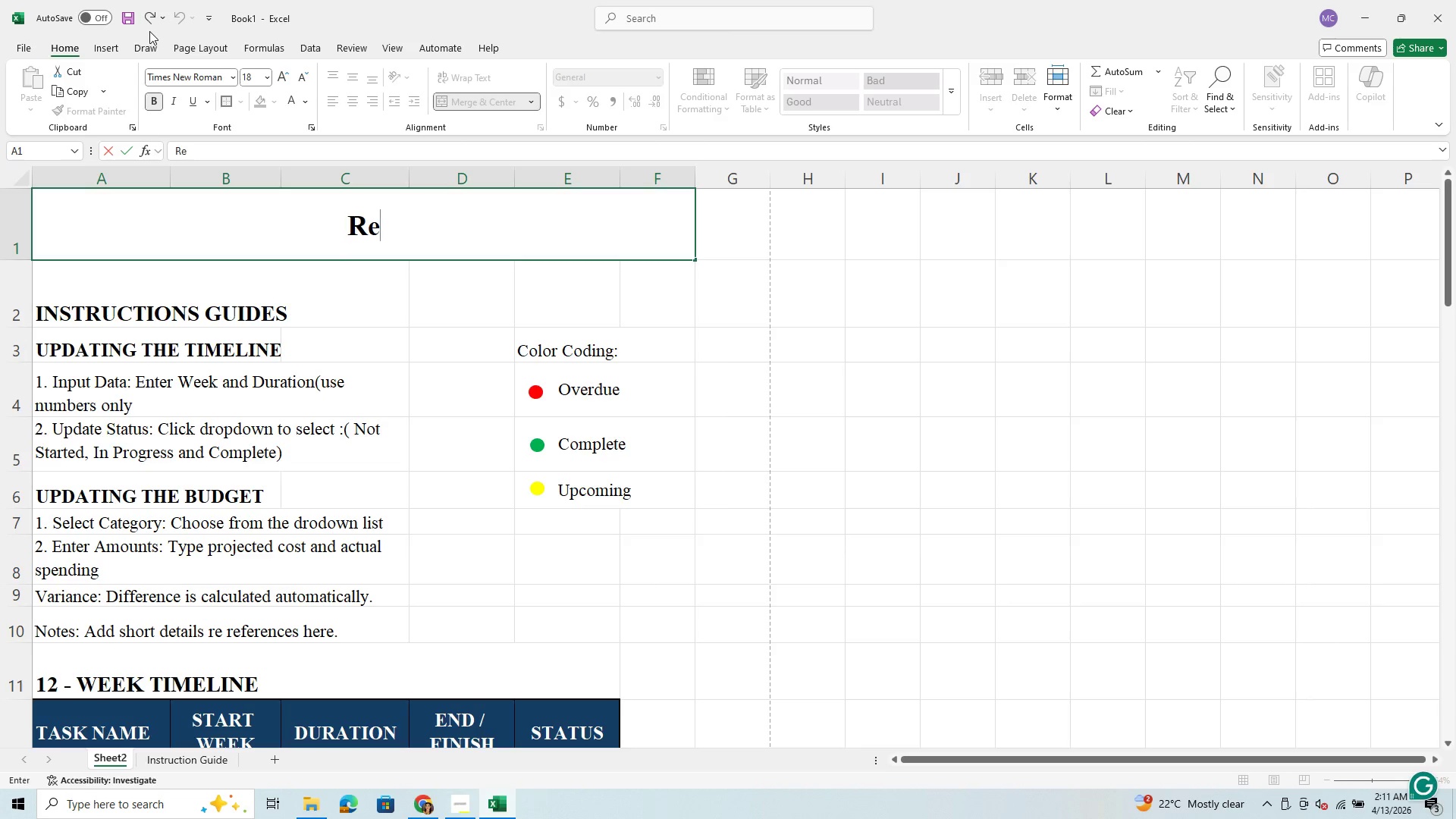 
left_click([141, 14])
 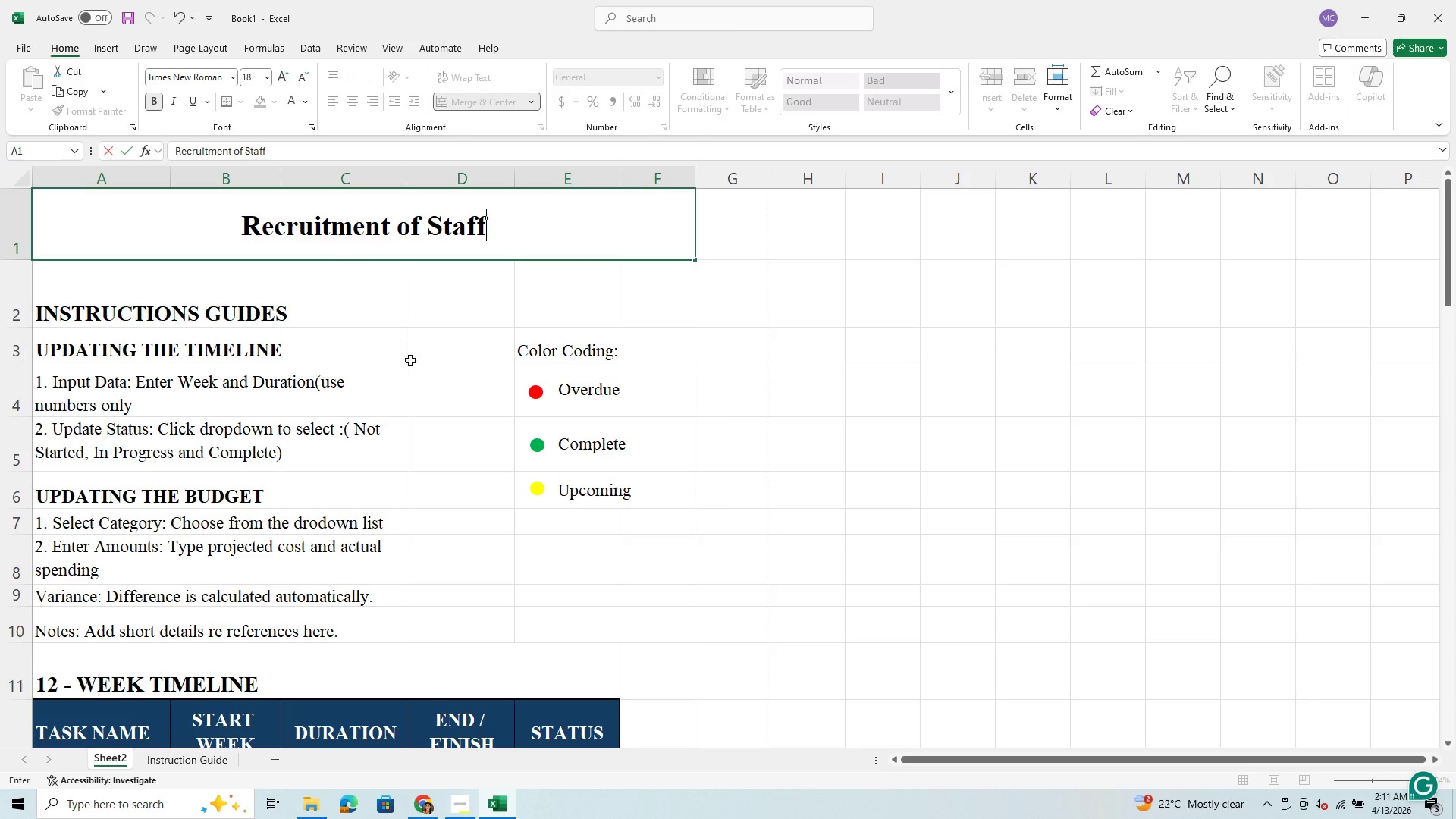 
left_click([421, 384])
 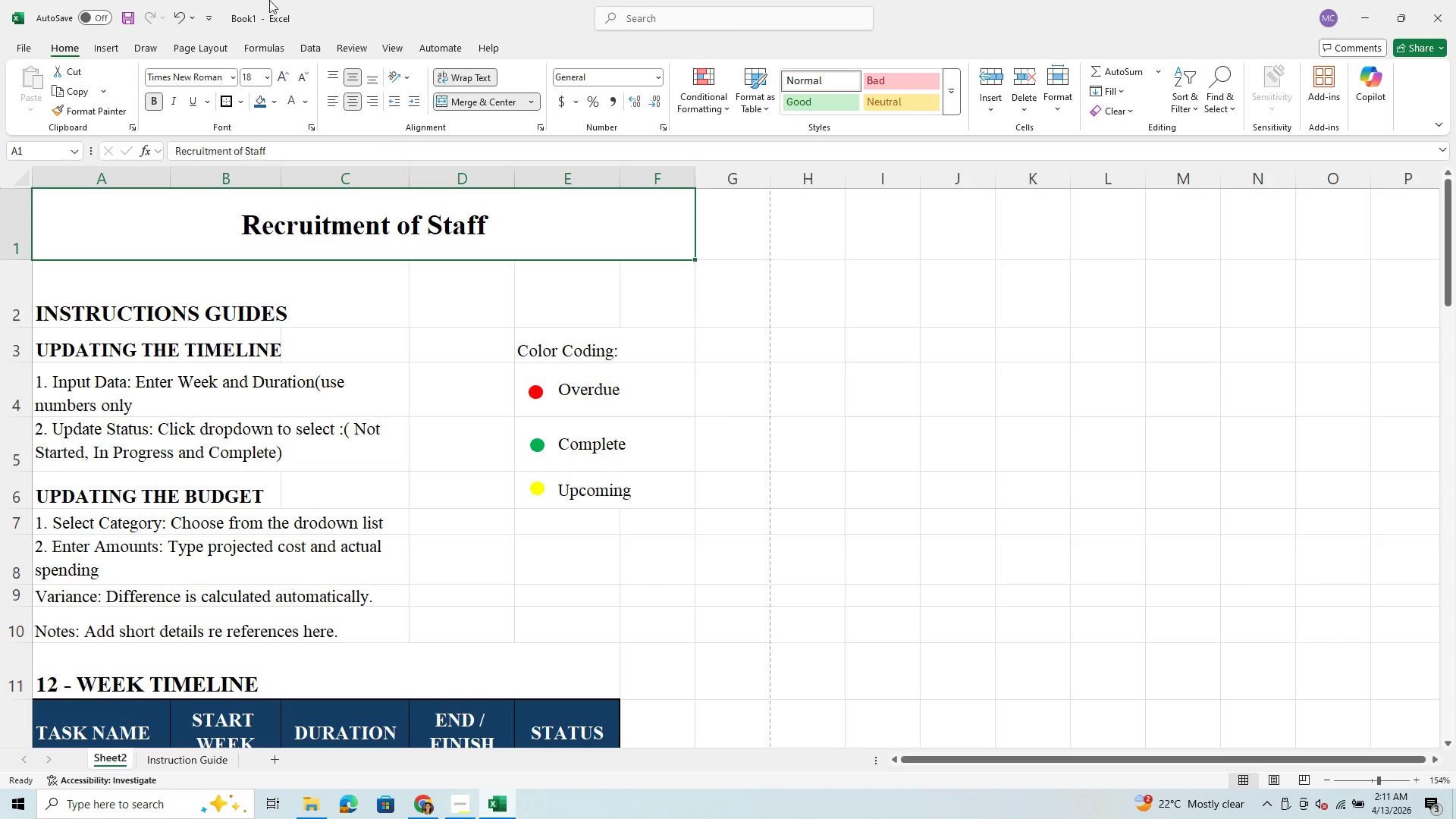 
mouse_move([174, 30])
 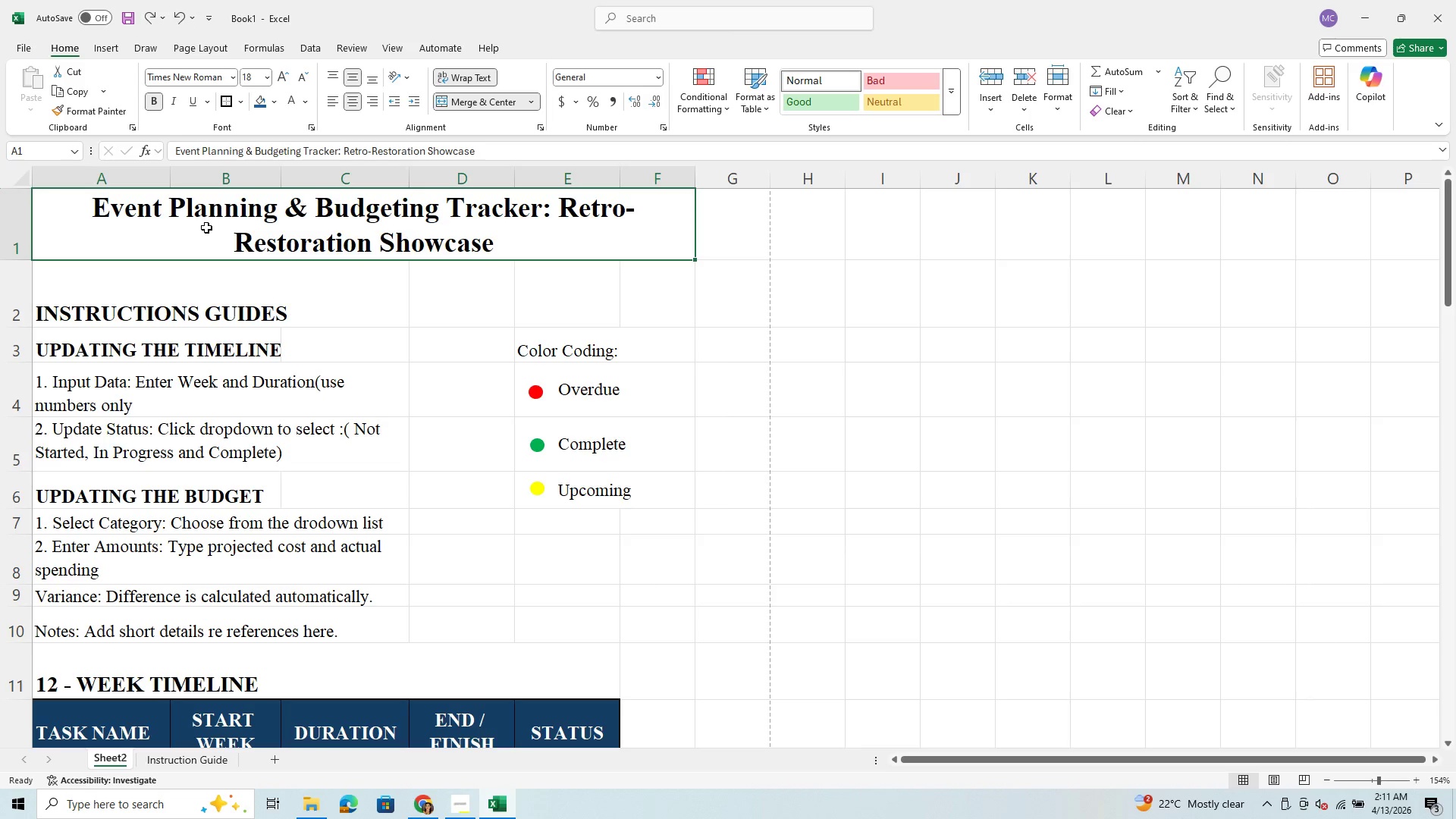 
left_click([220, 245])
 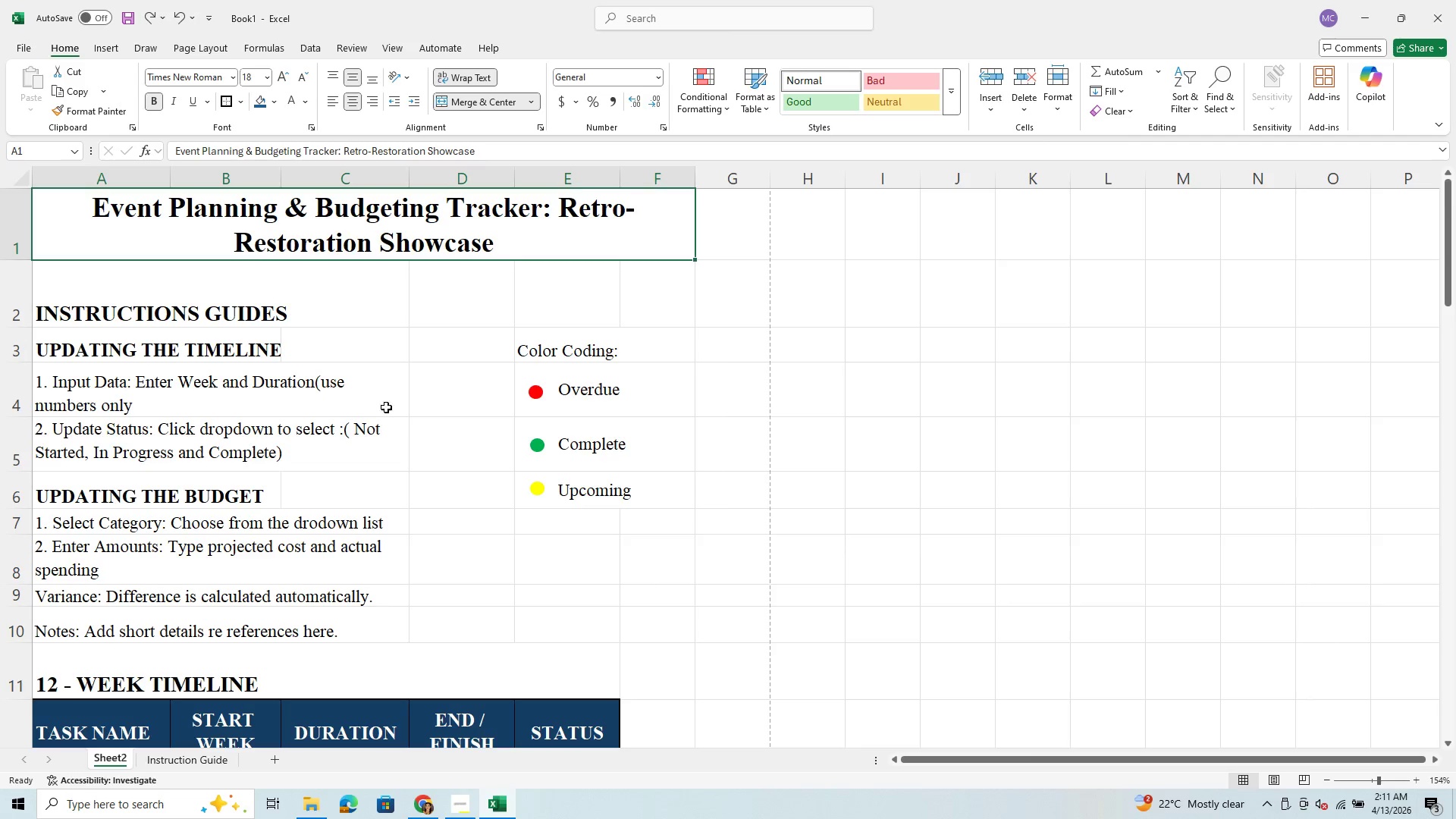 
left_click([381, 384])
 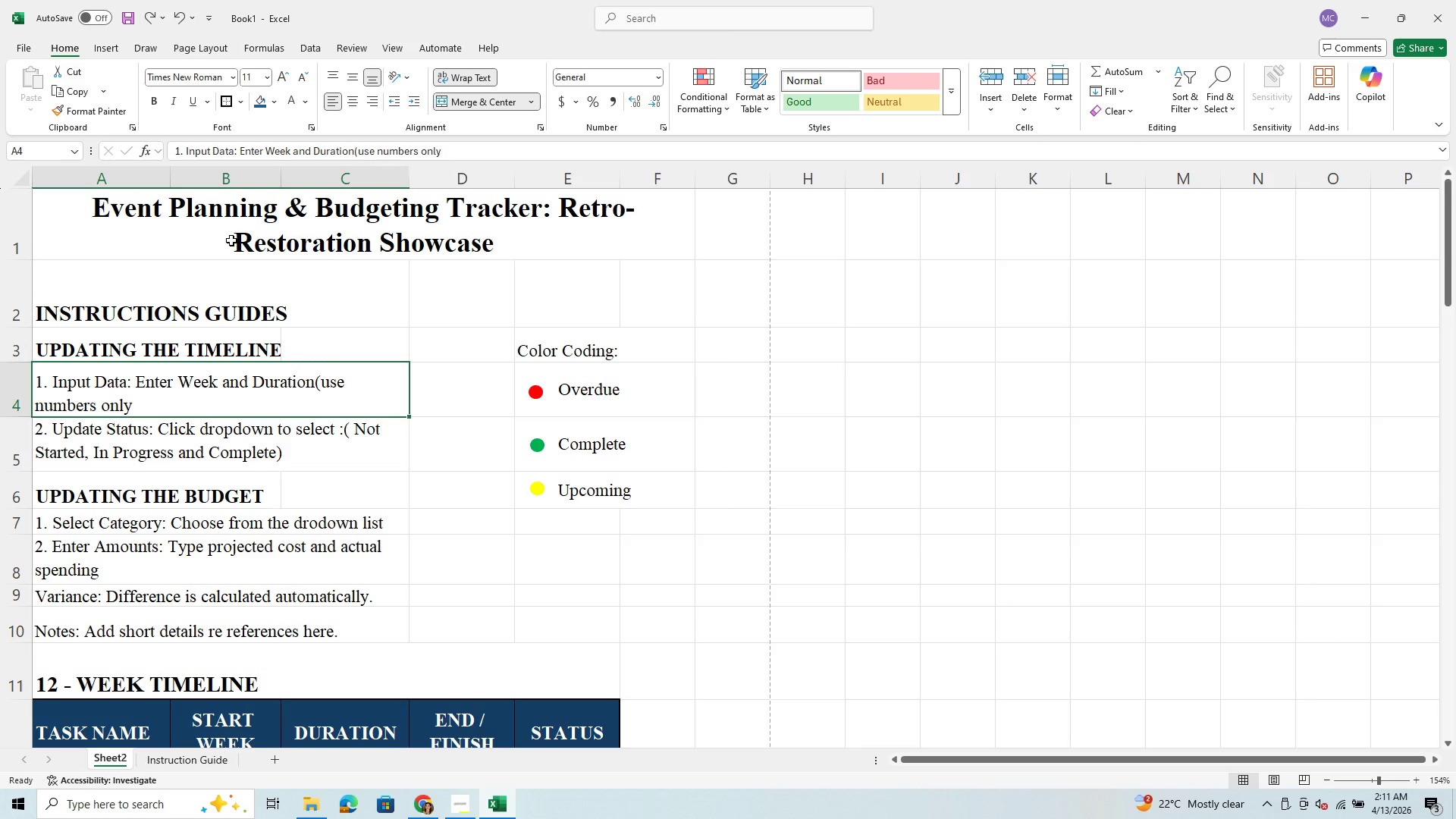 
left_click([246, 240])
 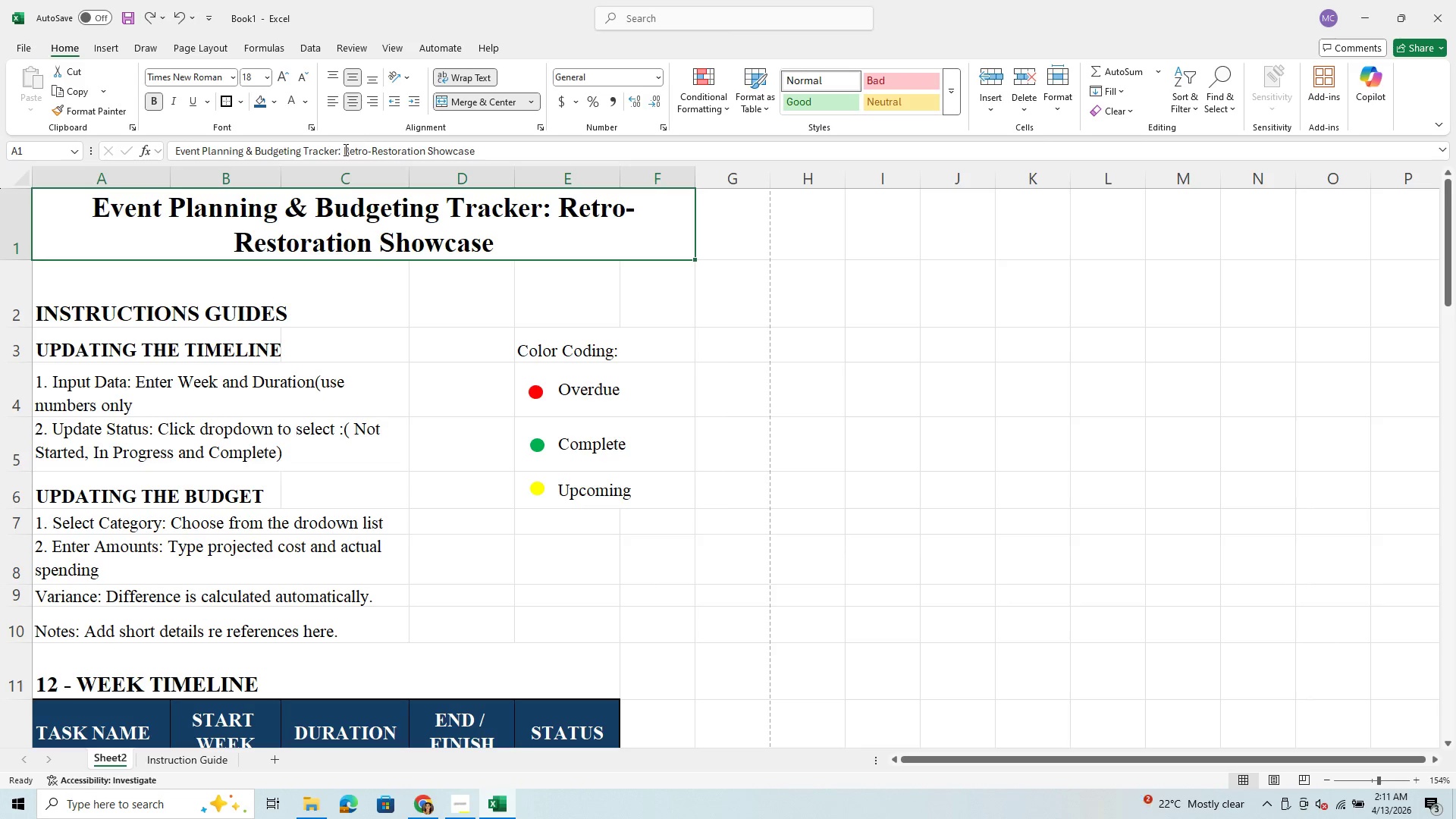 
left_click_drag(start_coordinate=[344, 151], to_coordinate=[480, 144])
 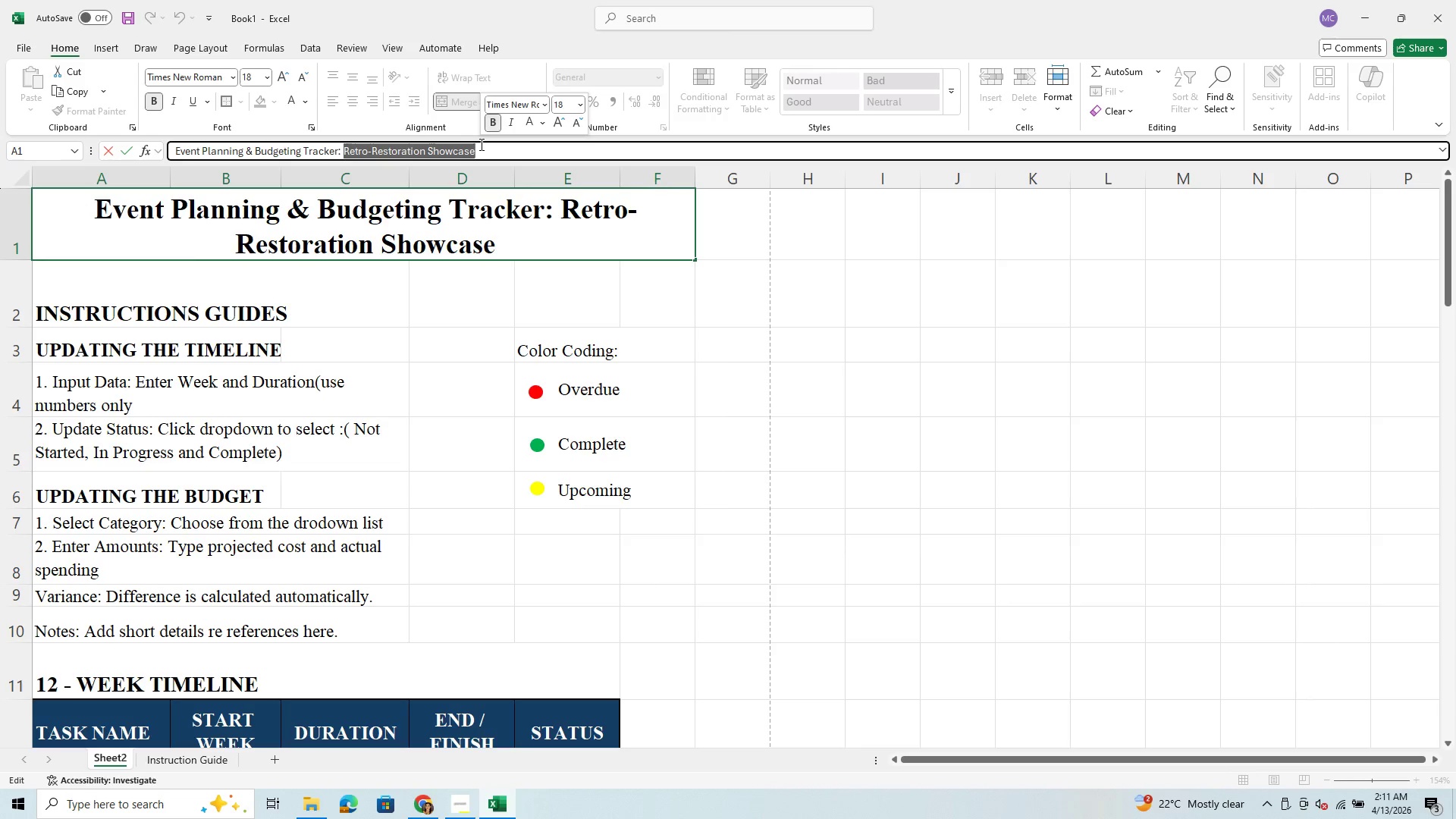 
key(Control+C)
 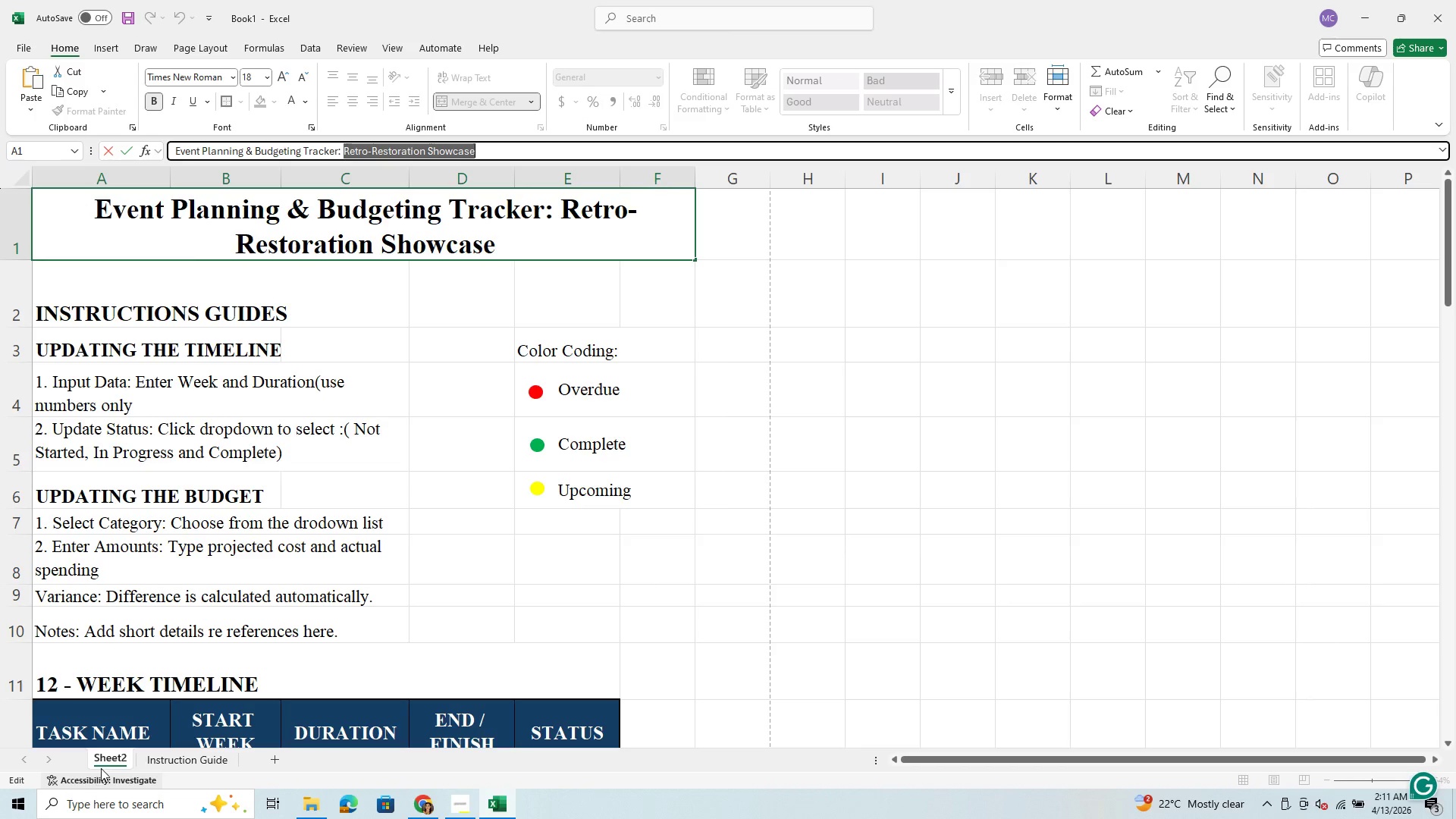 
right_click([105, 759])
 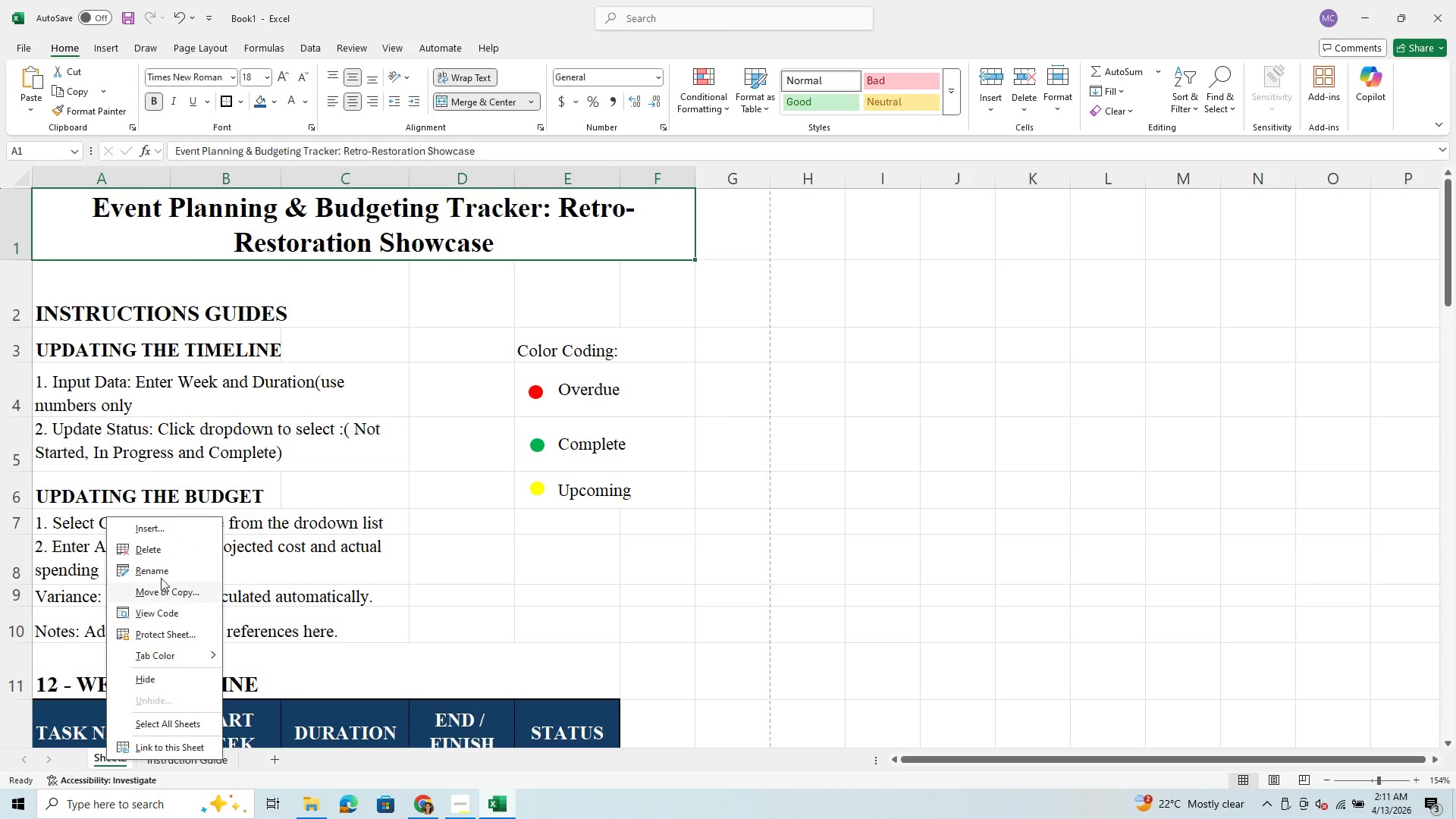 
left_click([163, 571])
 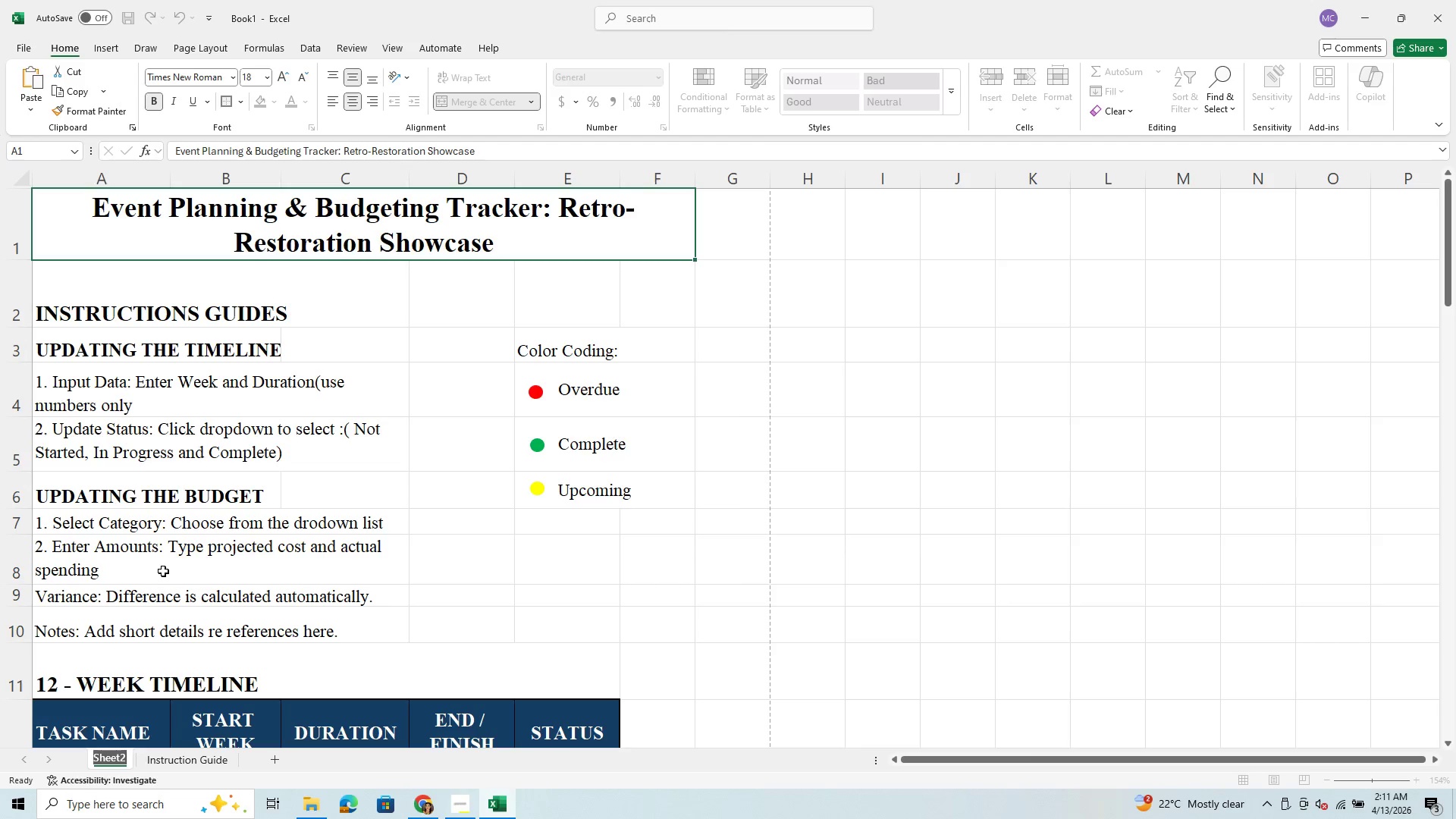 
key(Control+V)
 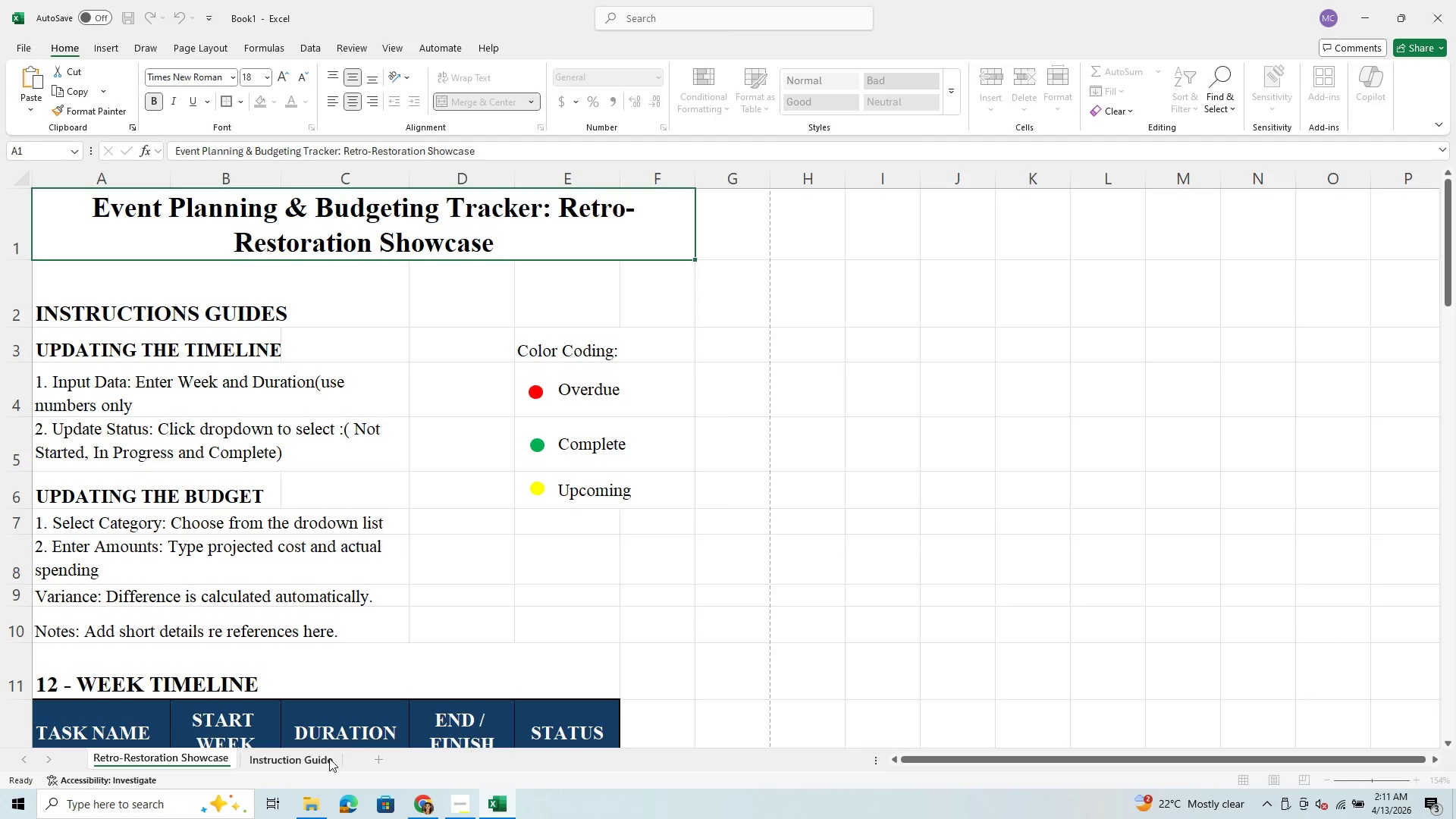 
left_click_drag(start_coordinate=[325, 764], to_coordinate=[83, 764])
 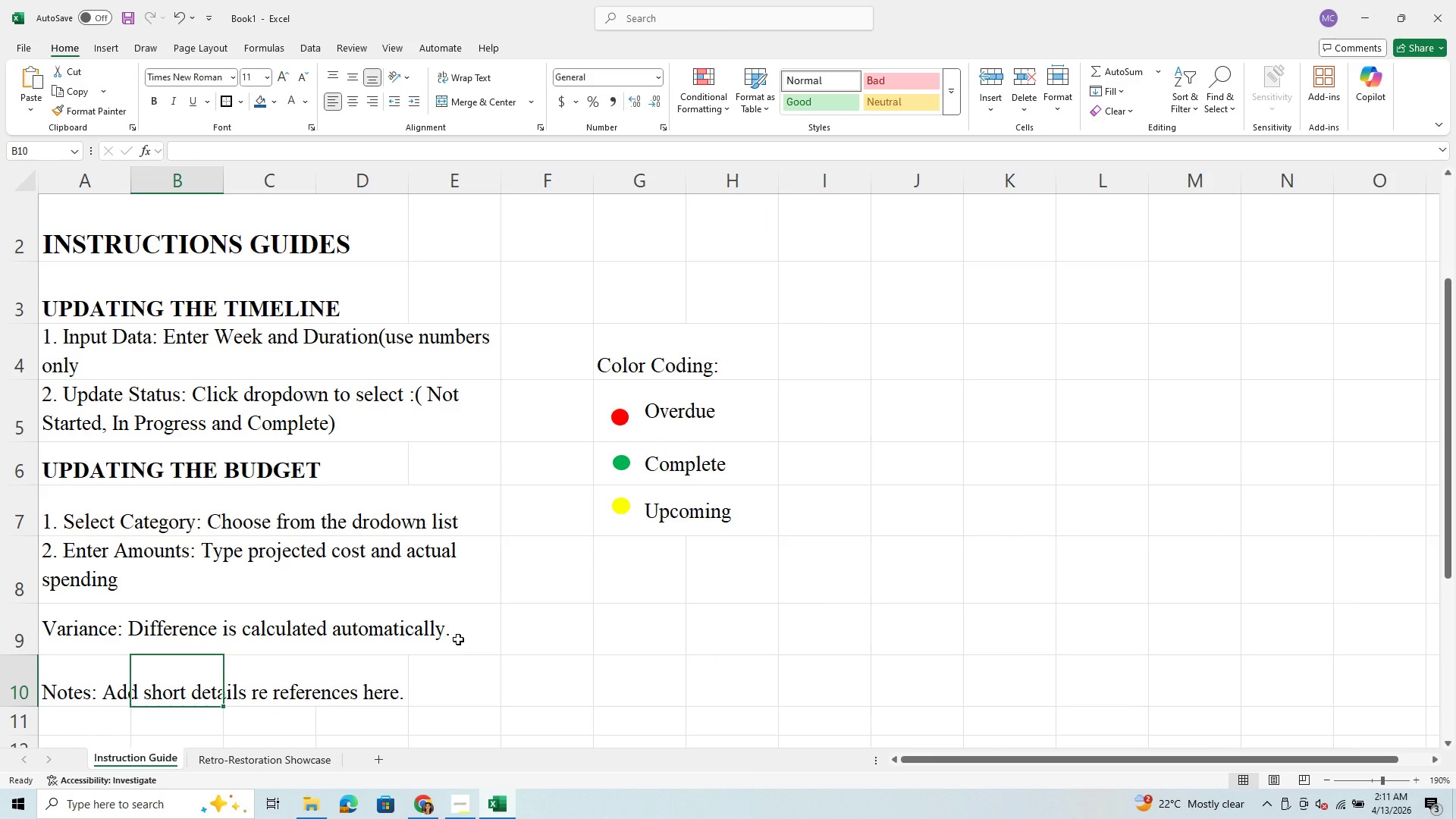 
scroll: coordinate [458, 639], scroll_direction: up, amount: 4.0
 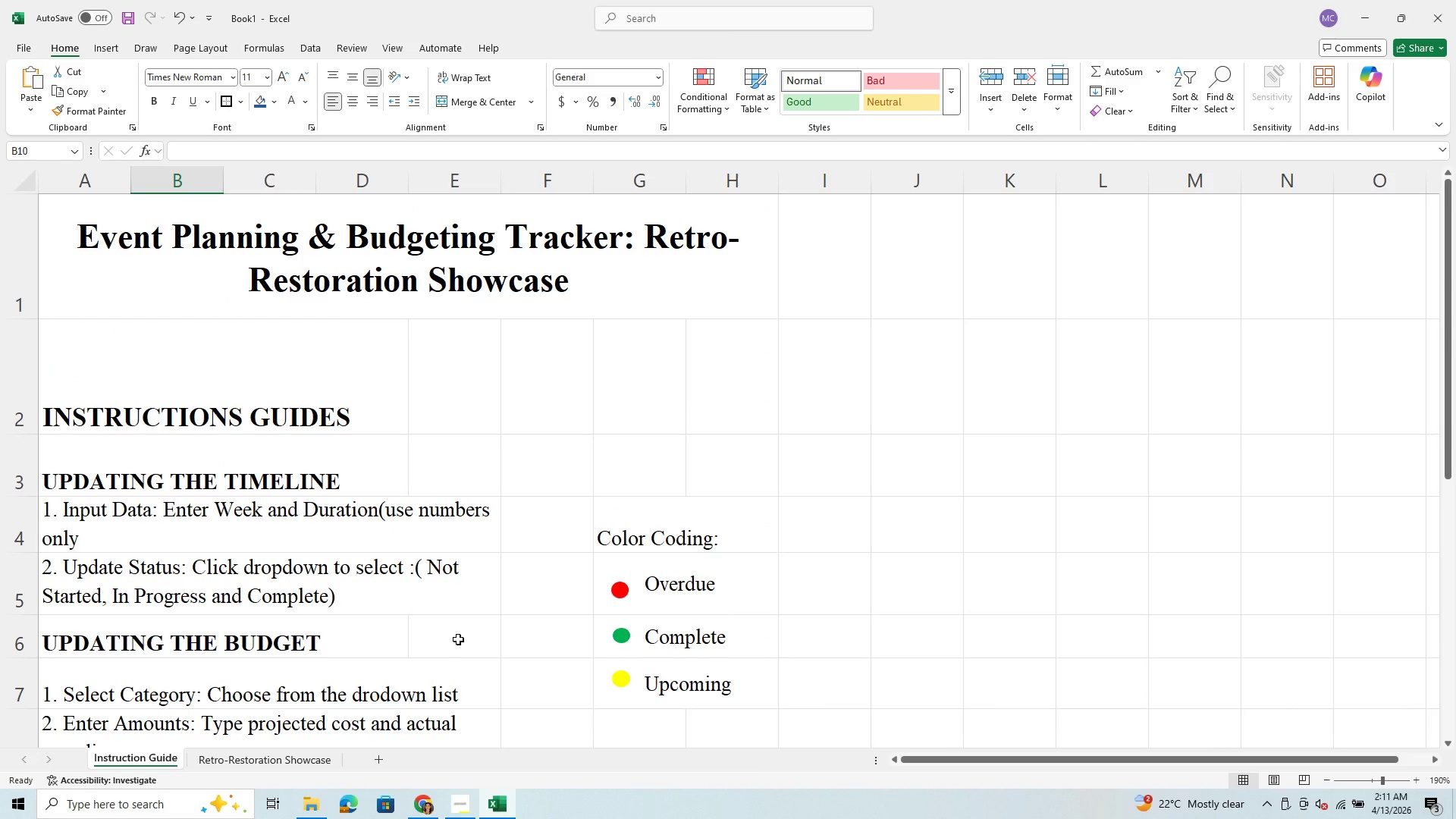 
scroll: coordinate [458, 639], scroll_direction: down, amount: 2.0
 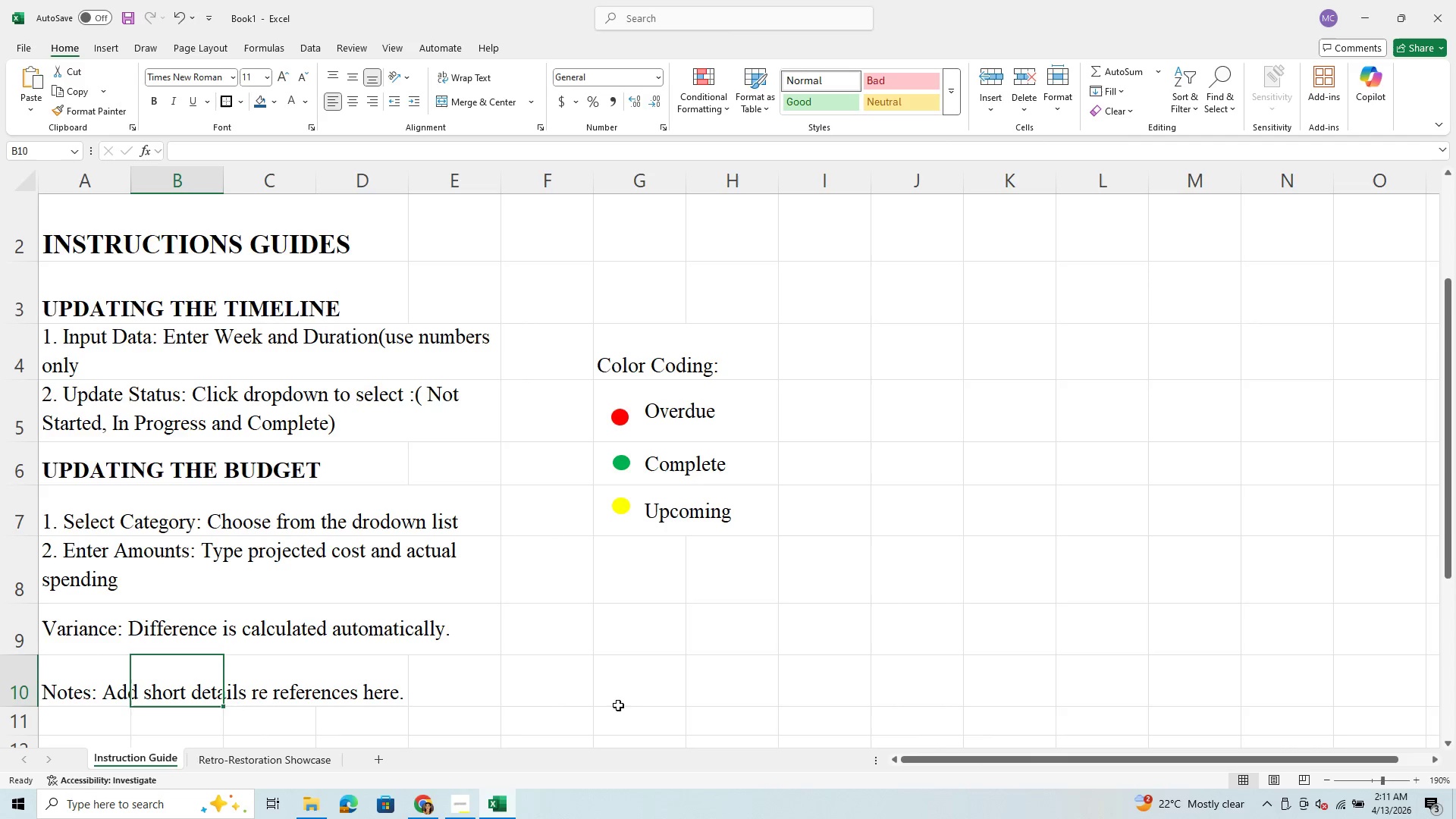 
left_click([684, 705])
 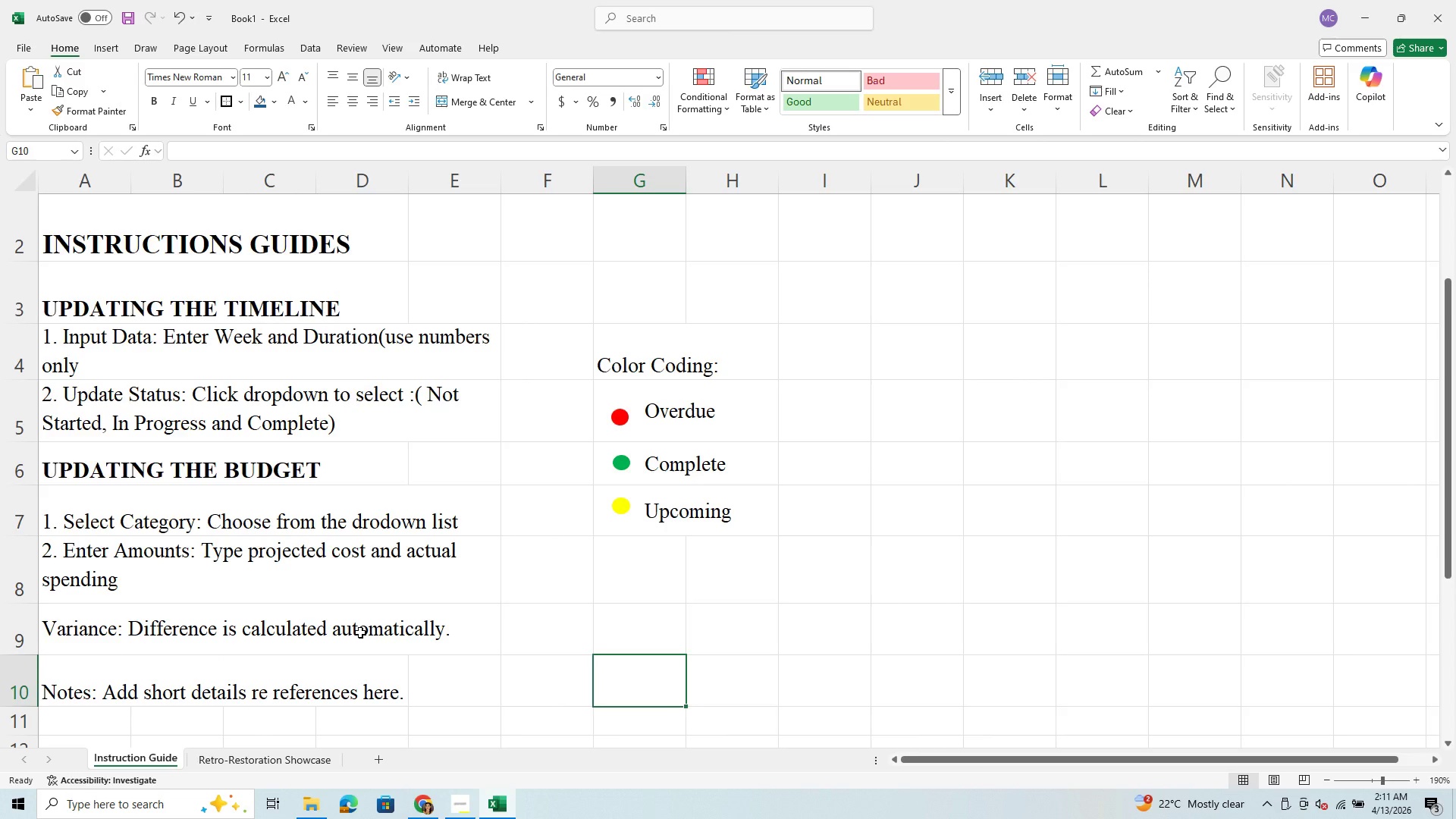 
scroll: coordinate [360, 632], scroll_direction: up, amount: 2.0
 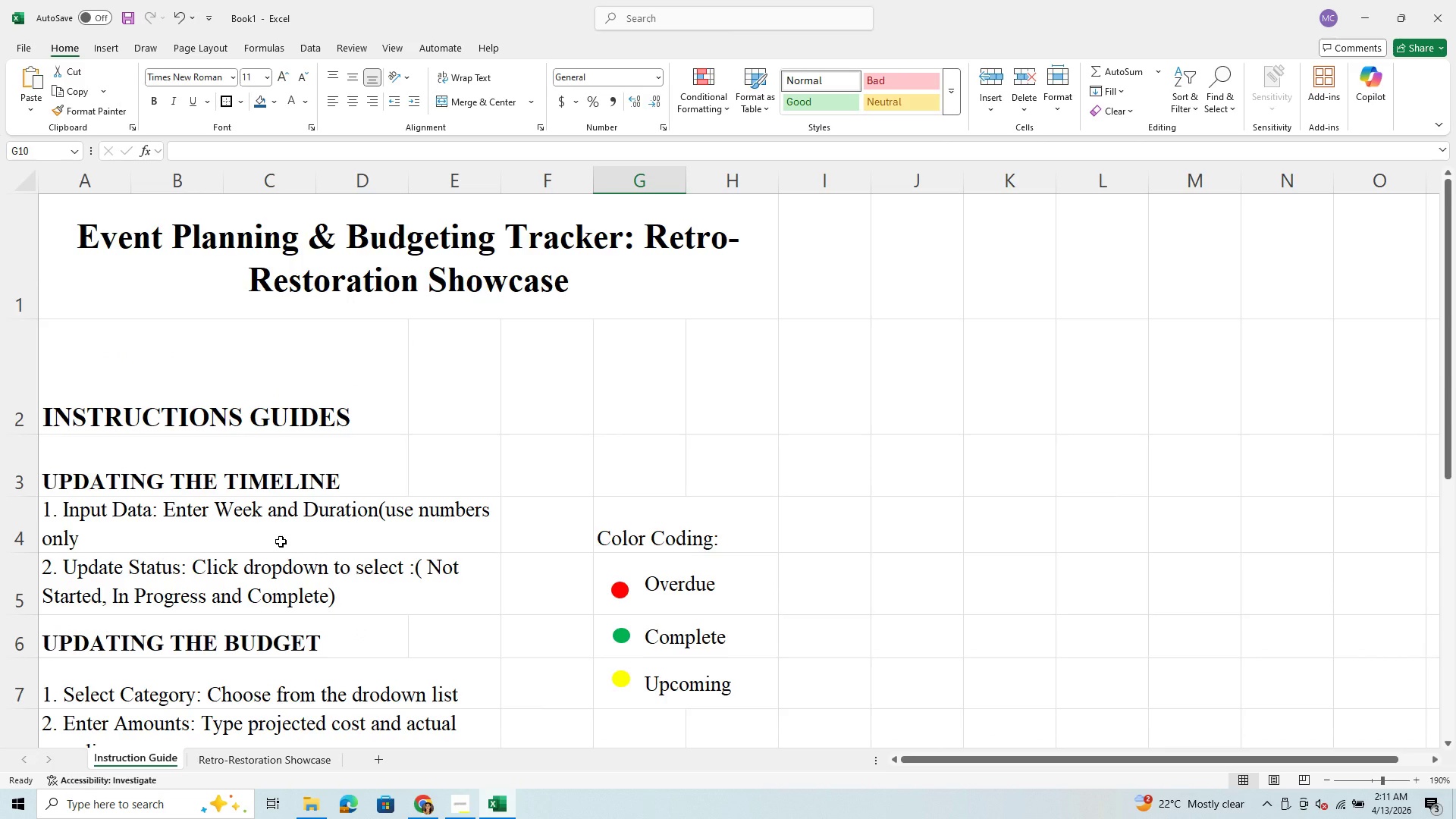 
scroll: coordinate [281, 541], scroll_direction: down, amount: 3.0
 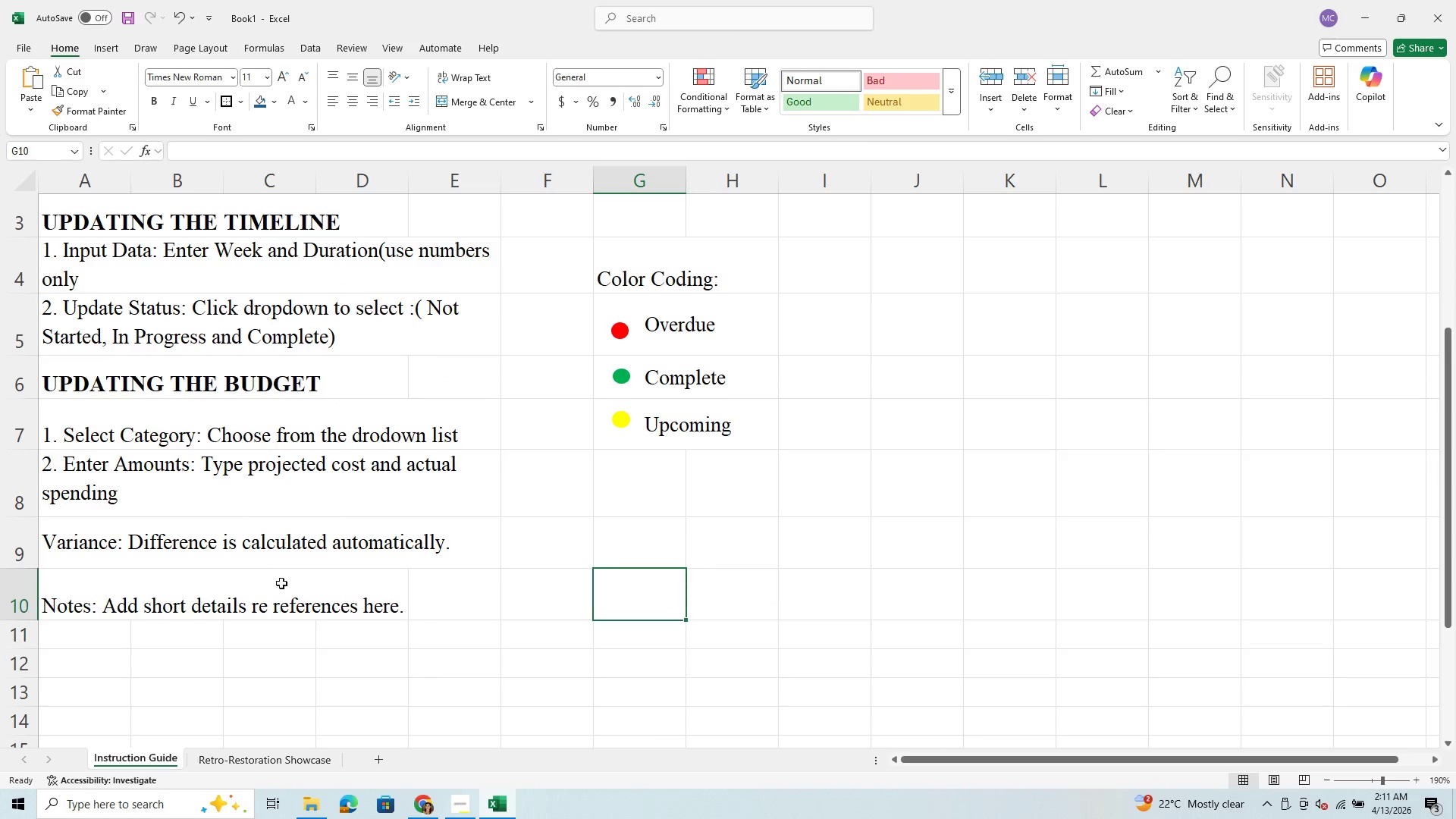 
left_click([262, 759])
 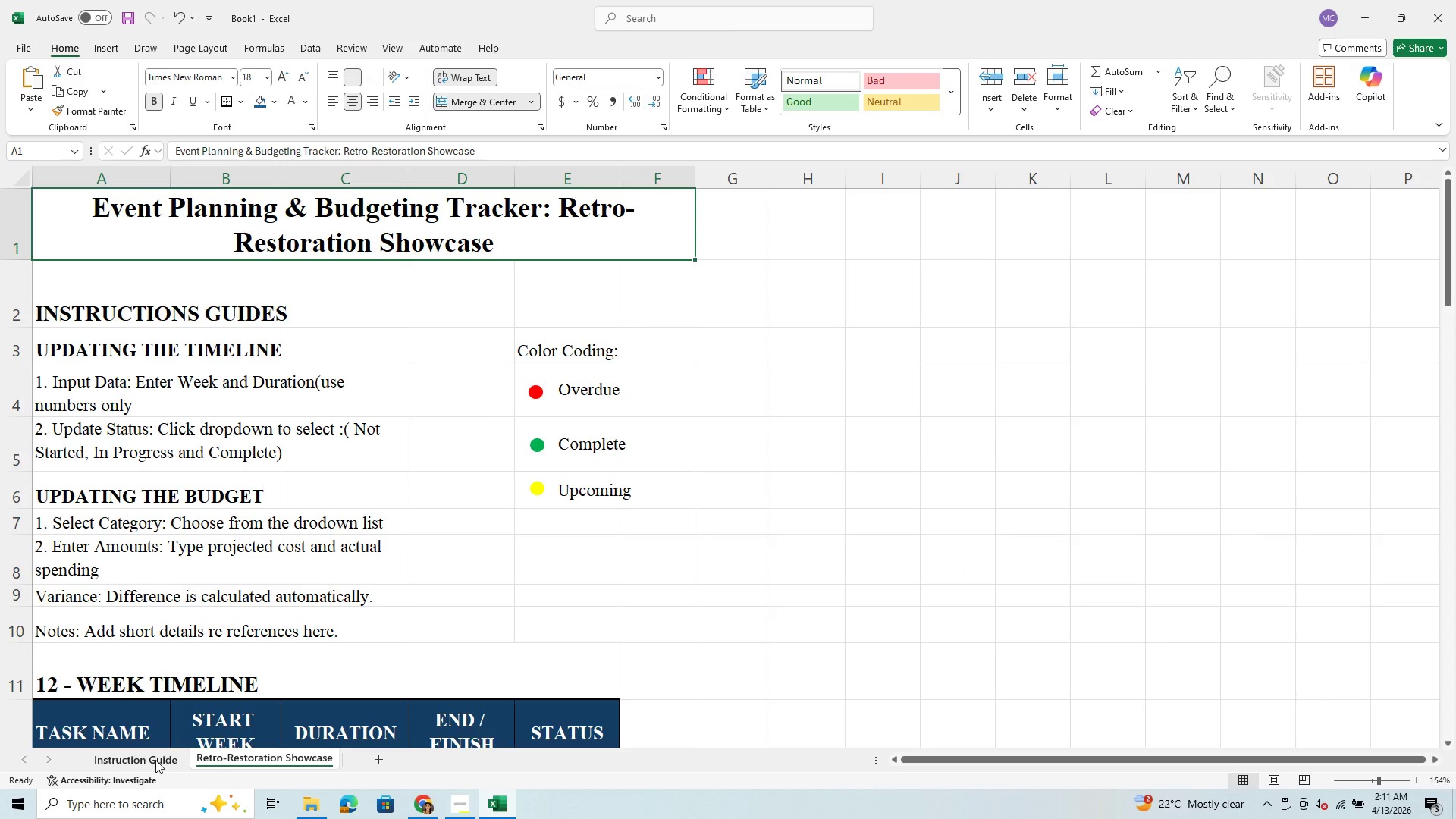 
left_click([143, 760])
 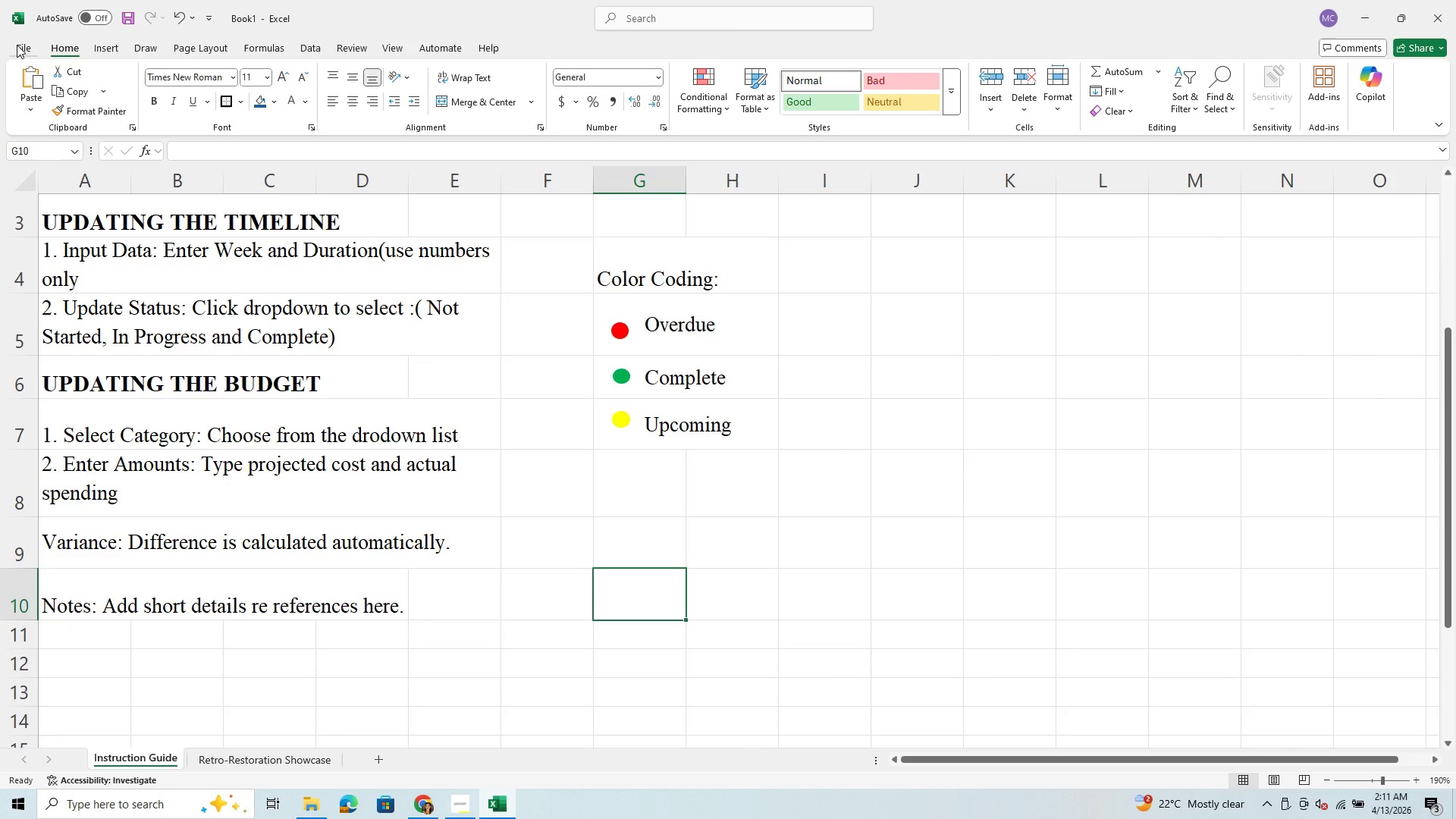 
left_click([20, 46])
 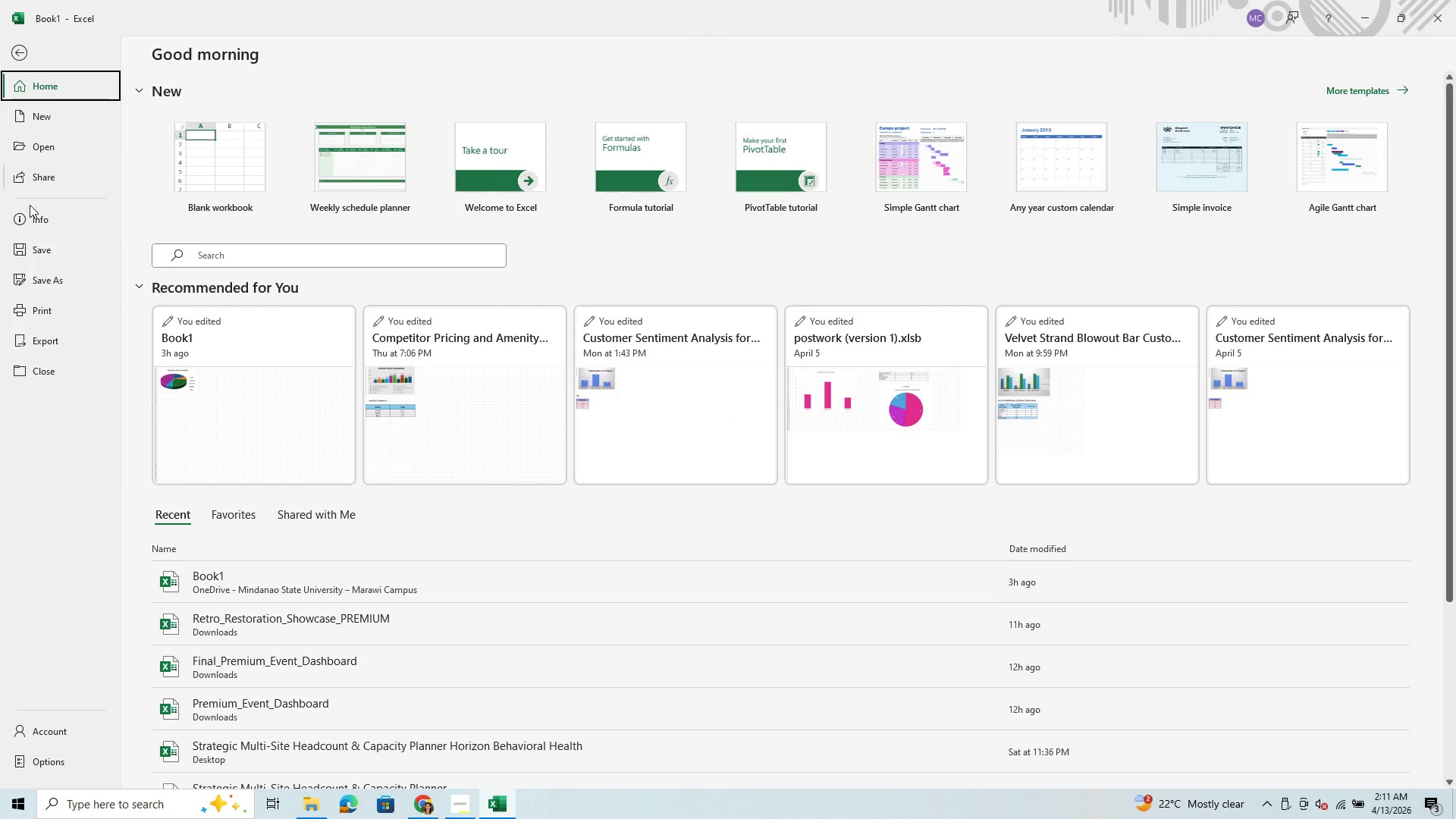 
left_click([43, 283])
 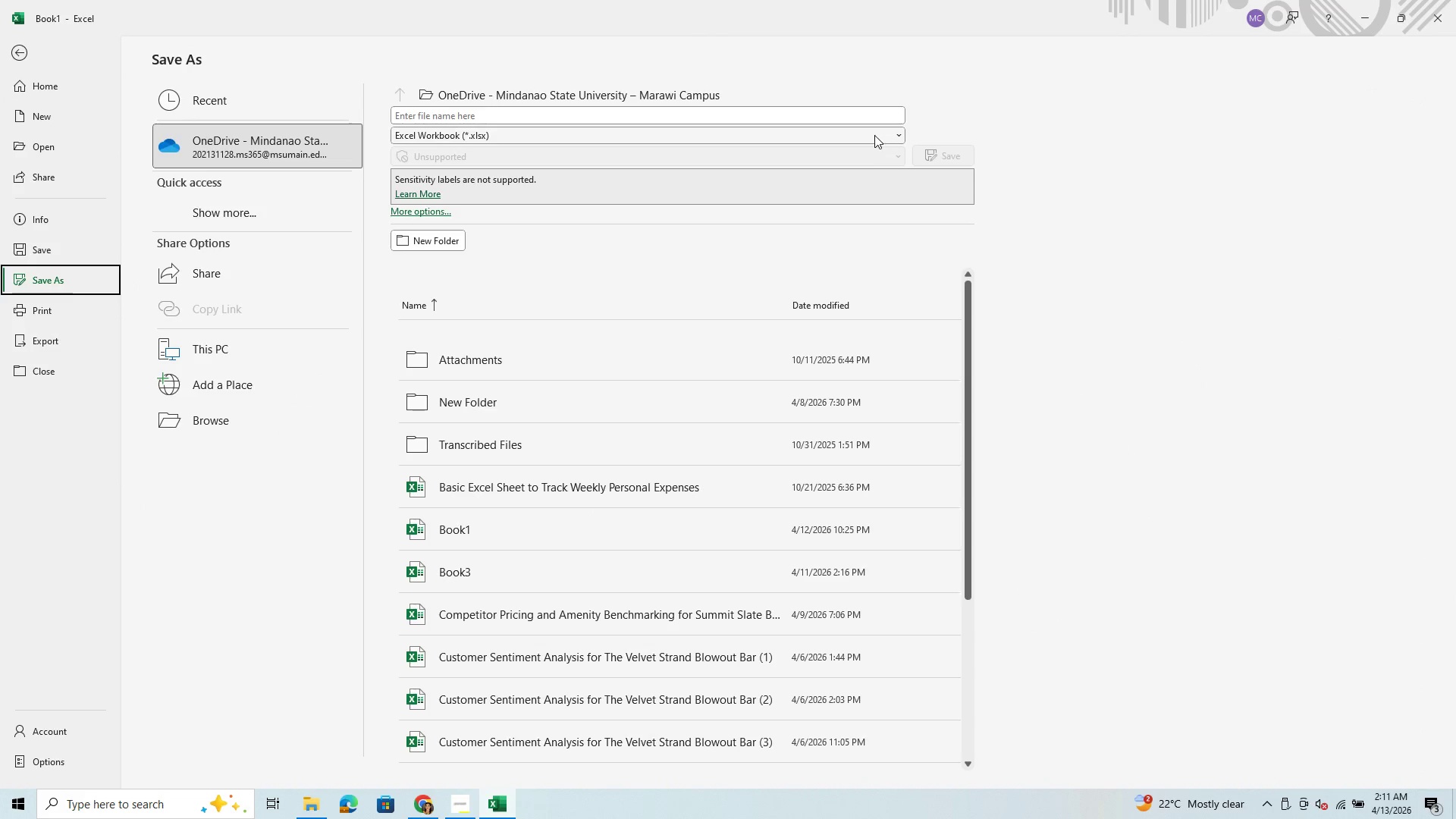 
left_click([874, 135])
 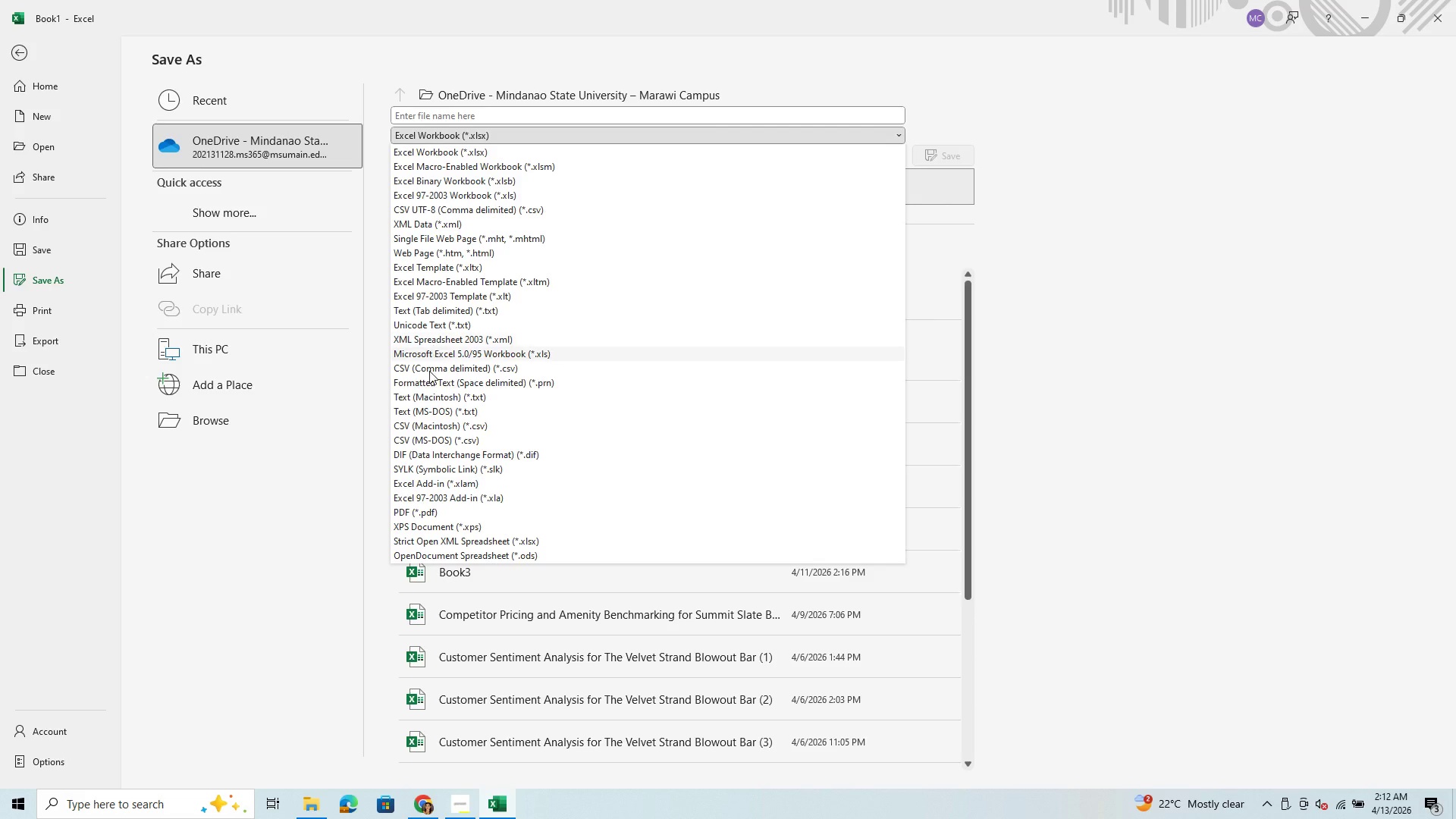 
left_click([434, 507])
 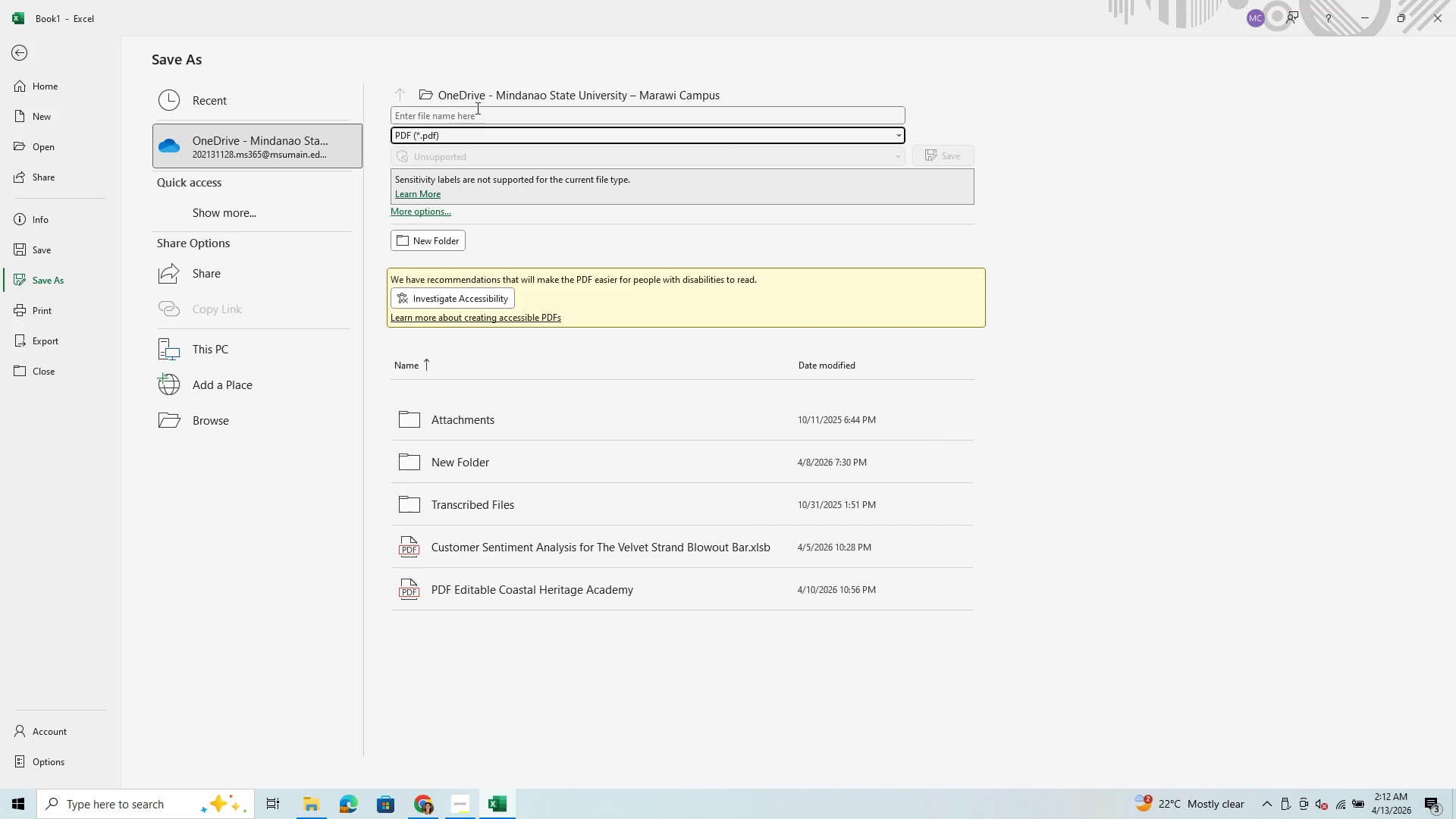 
left_click([469, 113])
 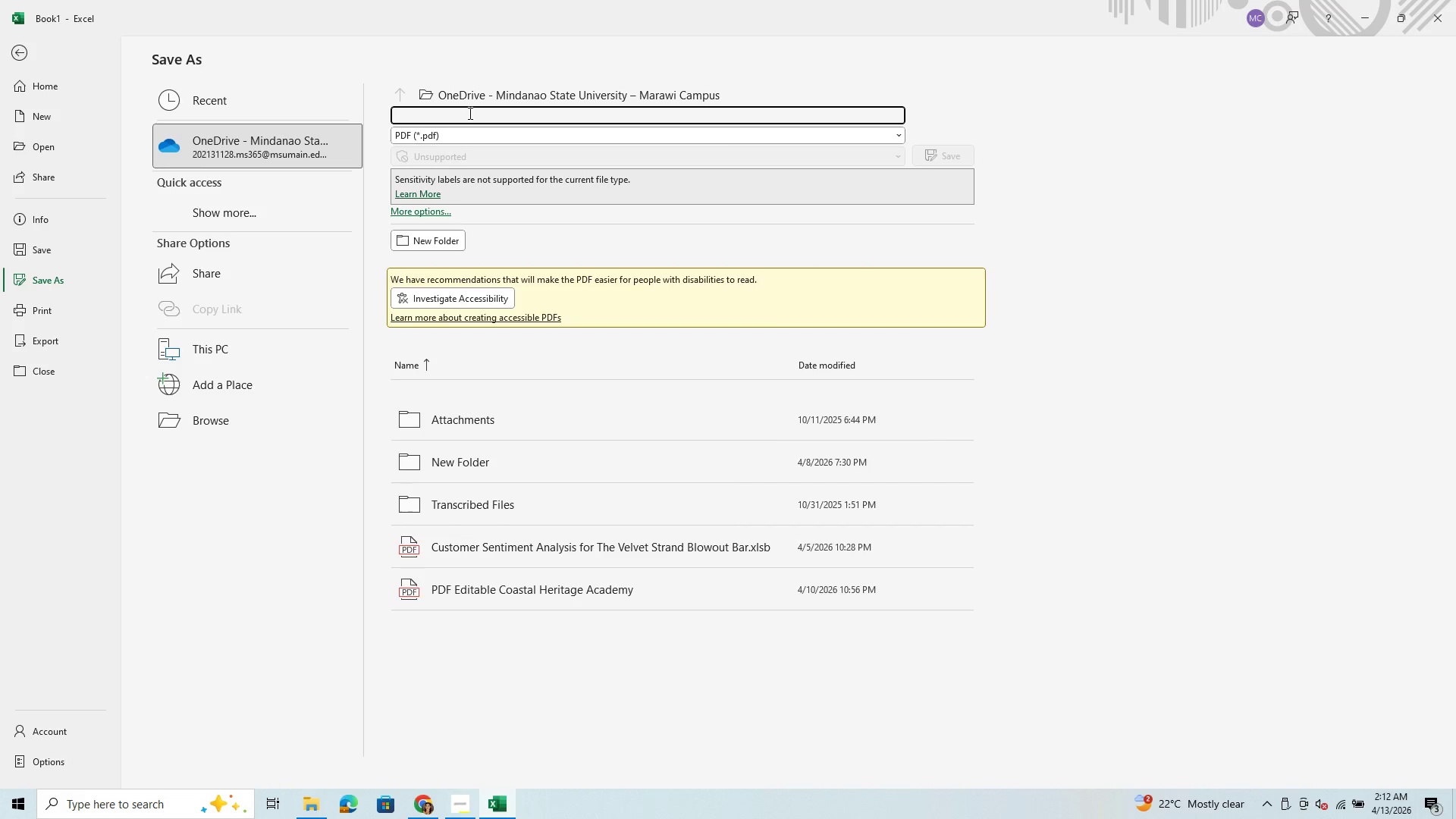 
key(Control+V)
 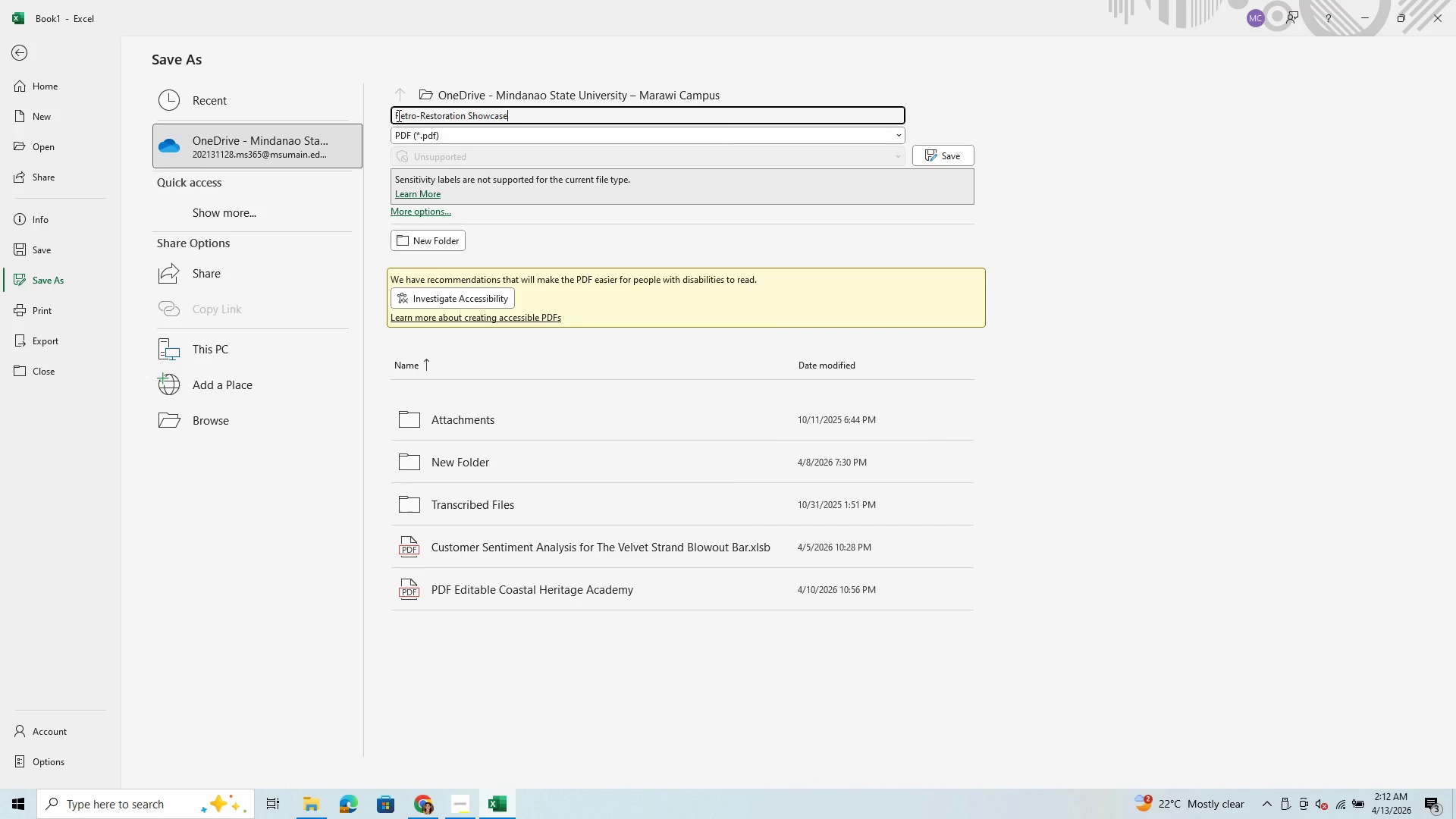 
left_click([397, 115])
 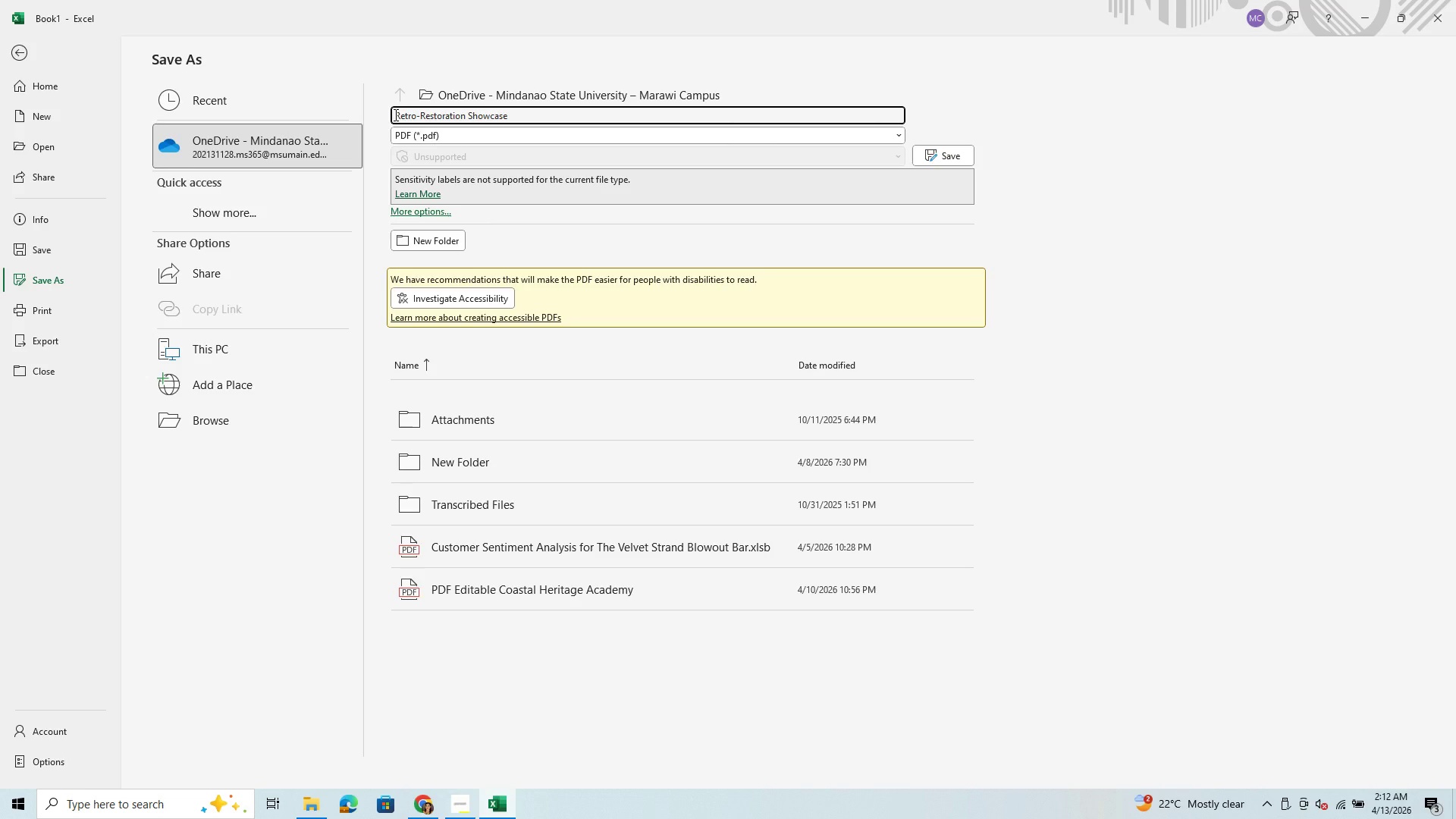 
left_click([15, 46])
 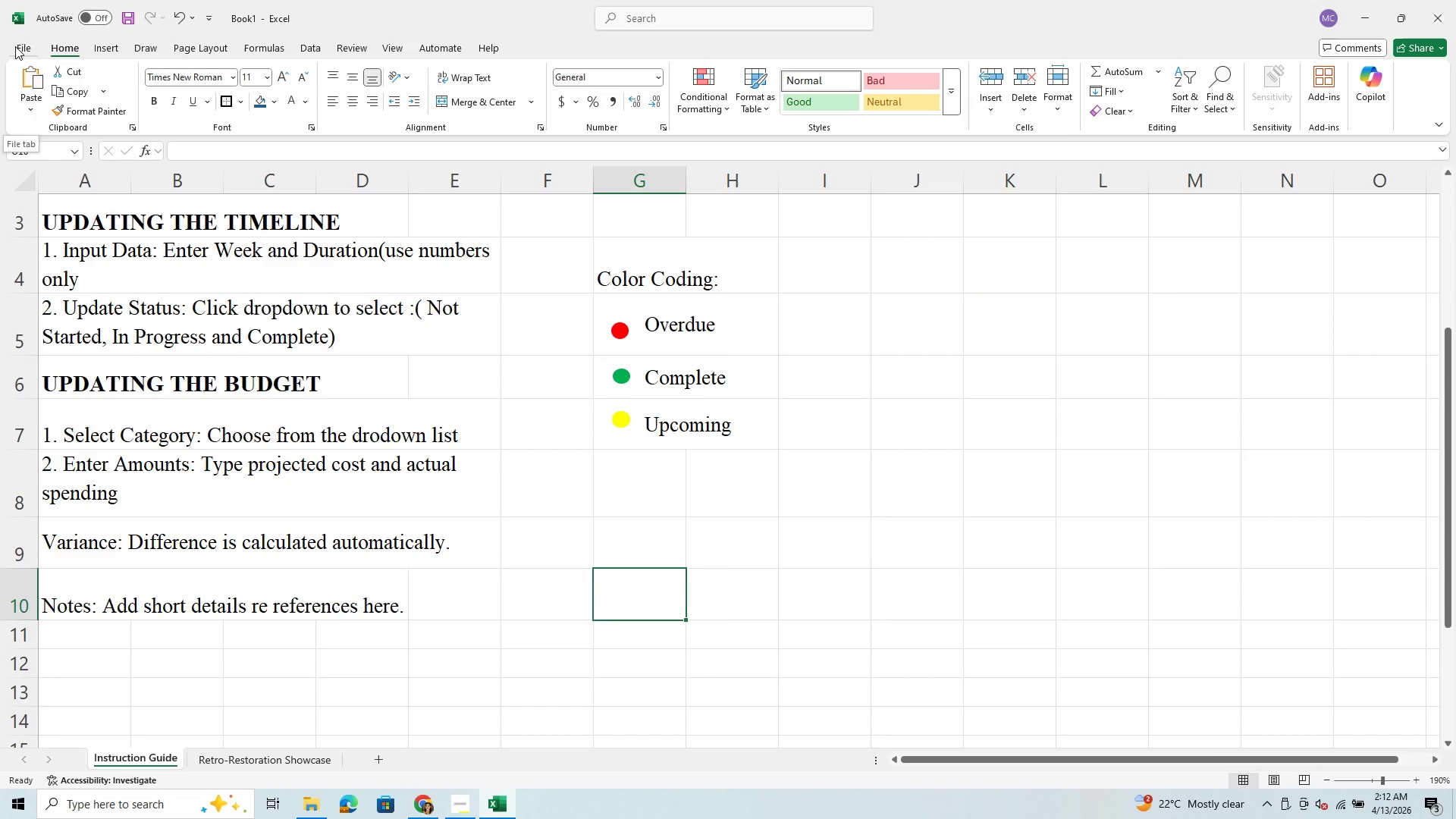 
left_click([15, 46])
 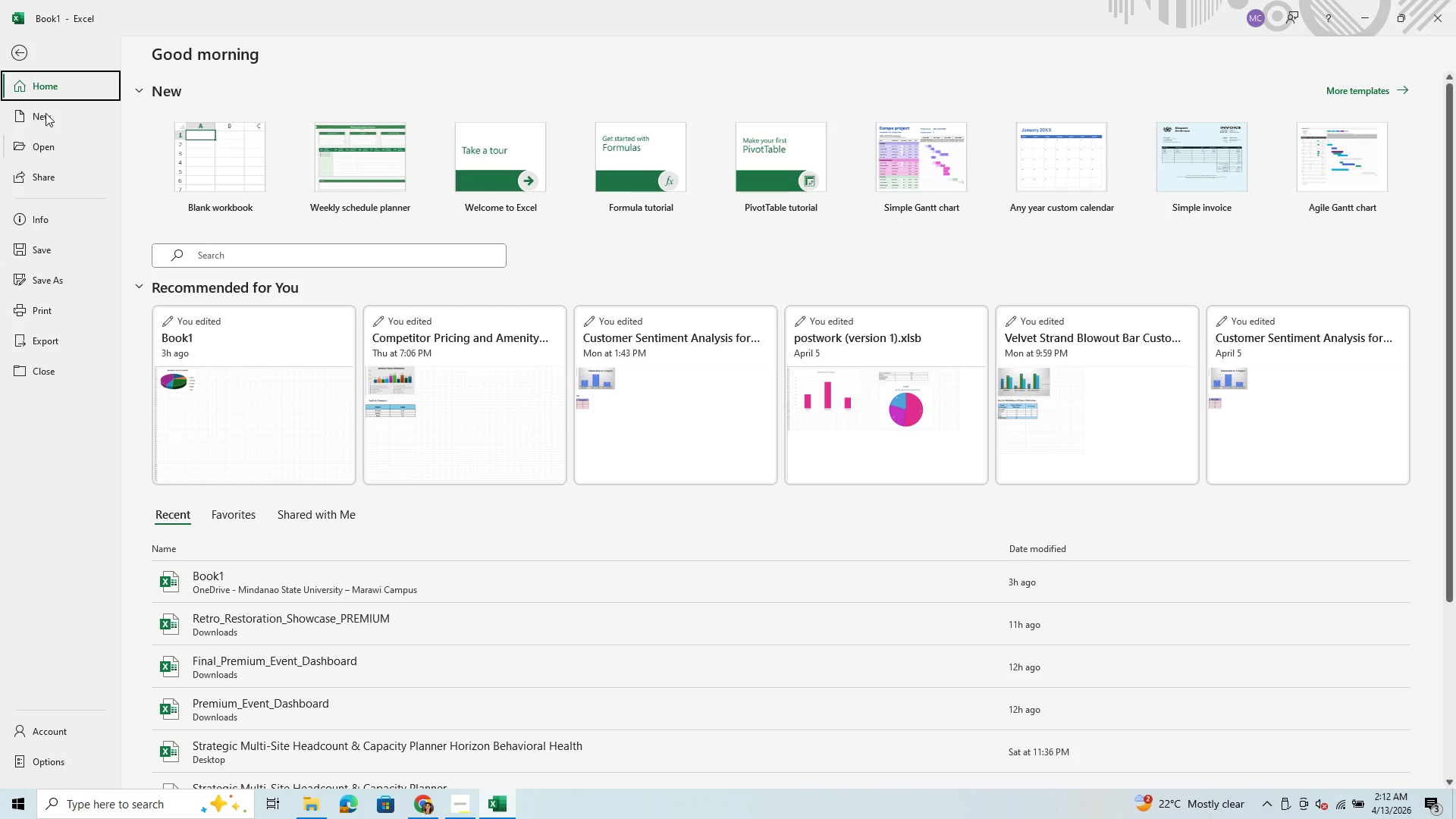 
wait(10.55)
 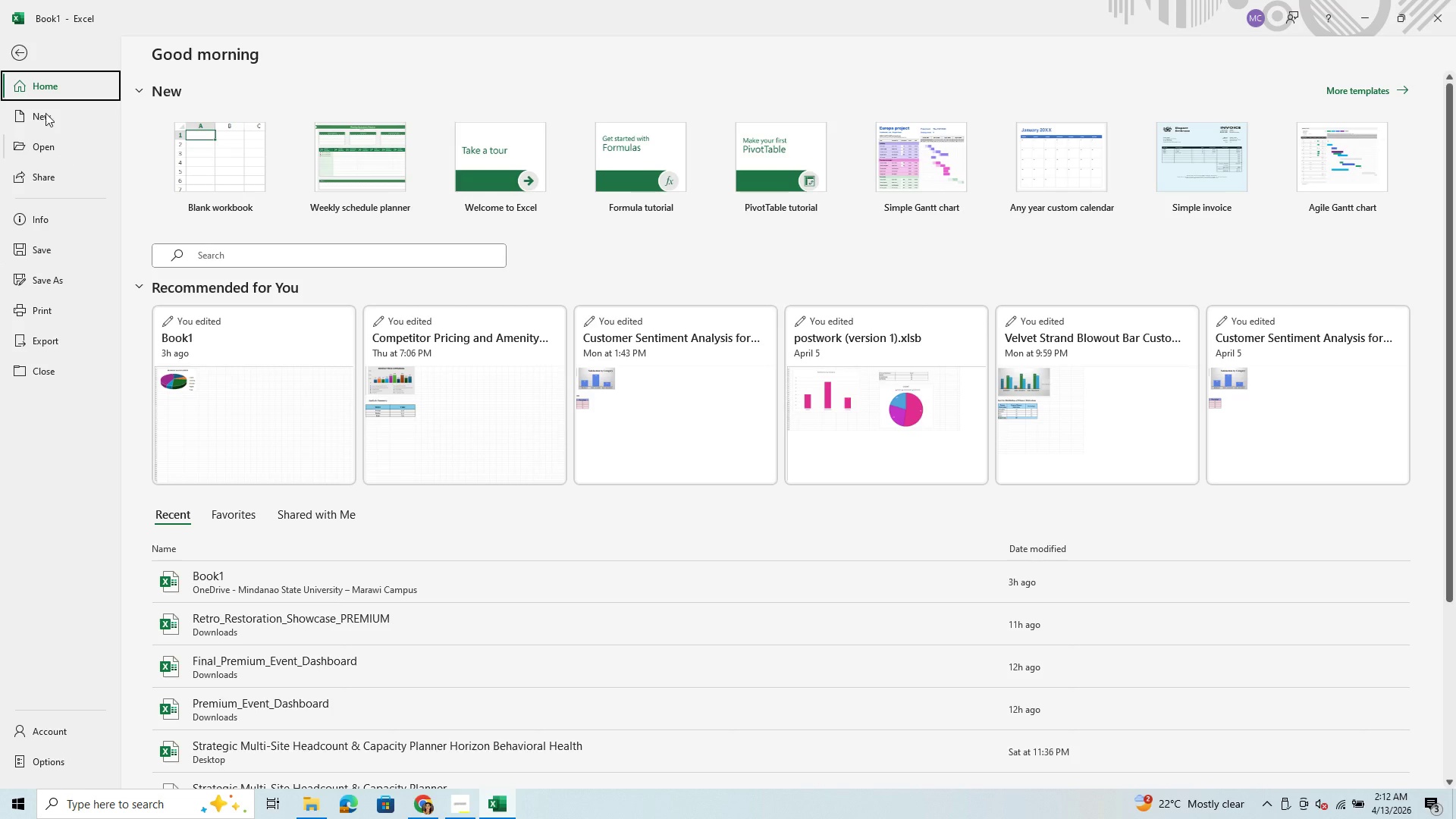 
left_click([48, 277])
 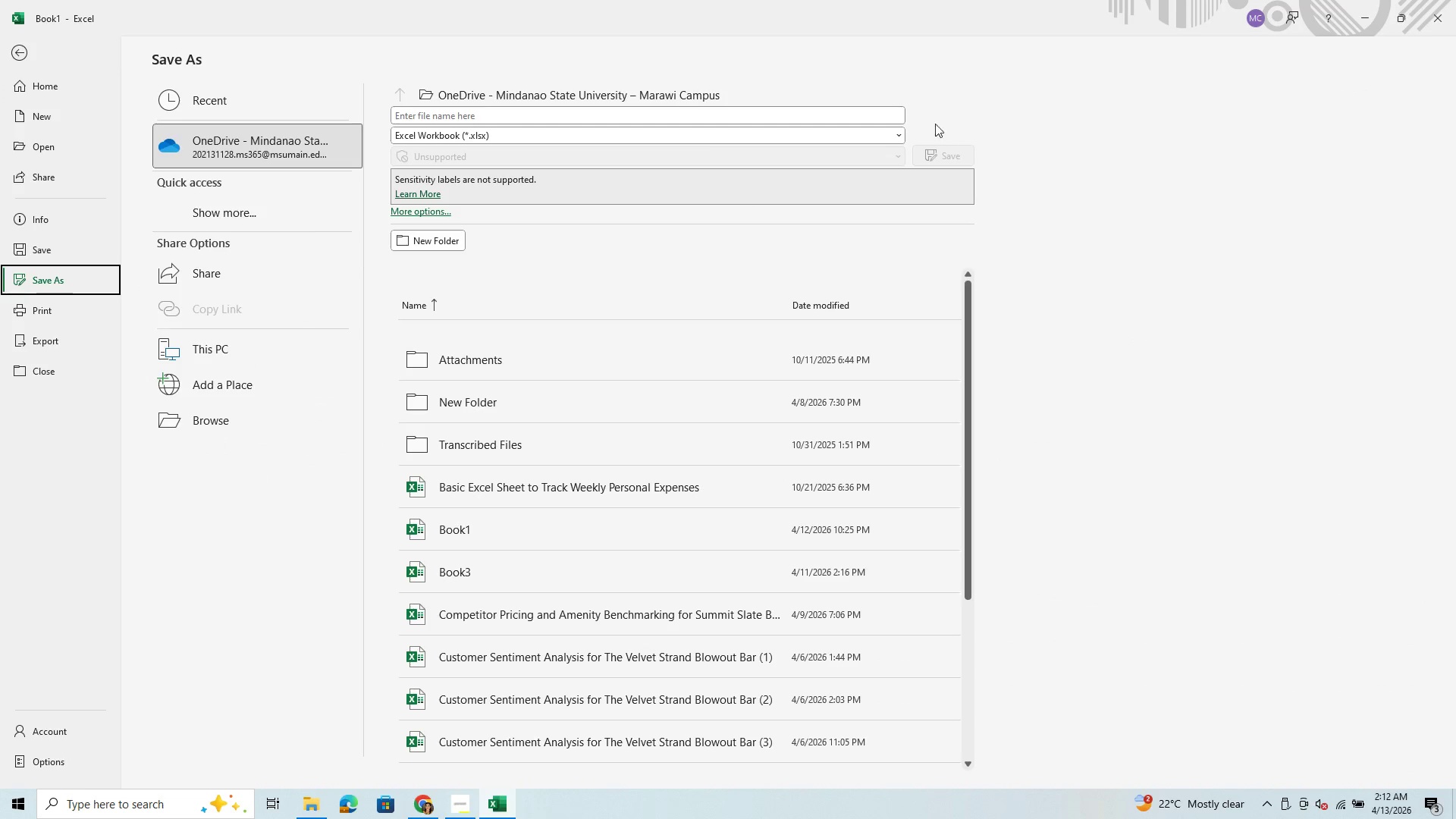 
left_click([899, 132])
 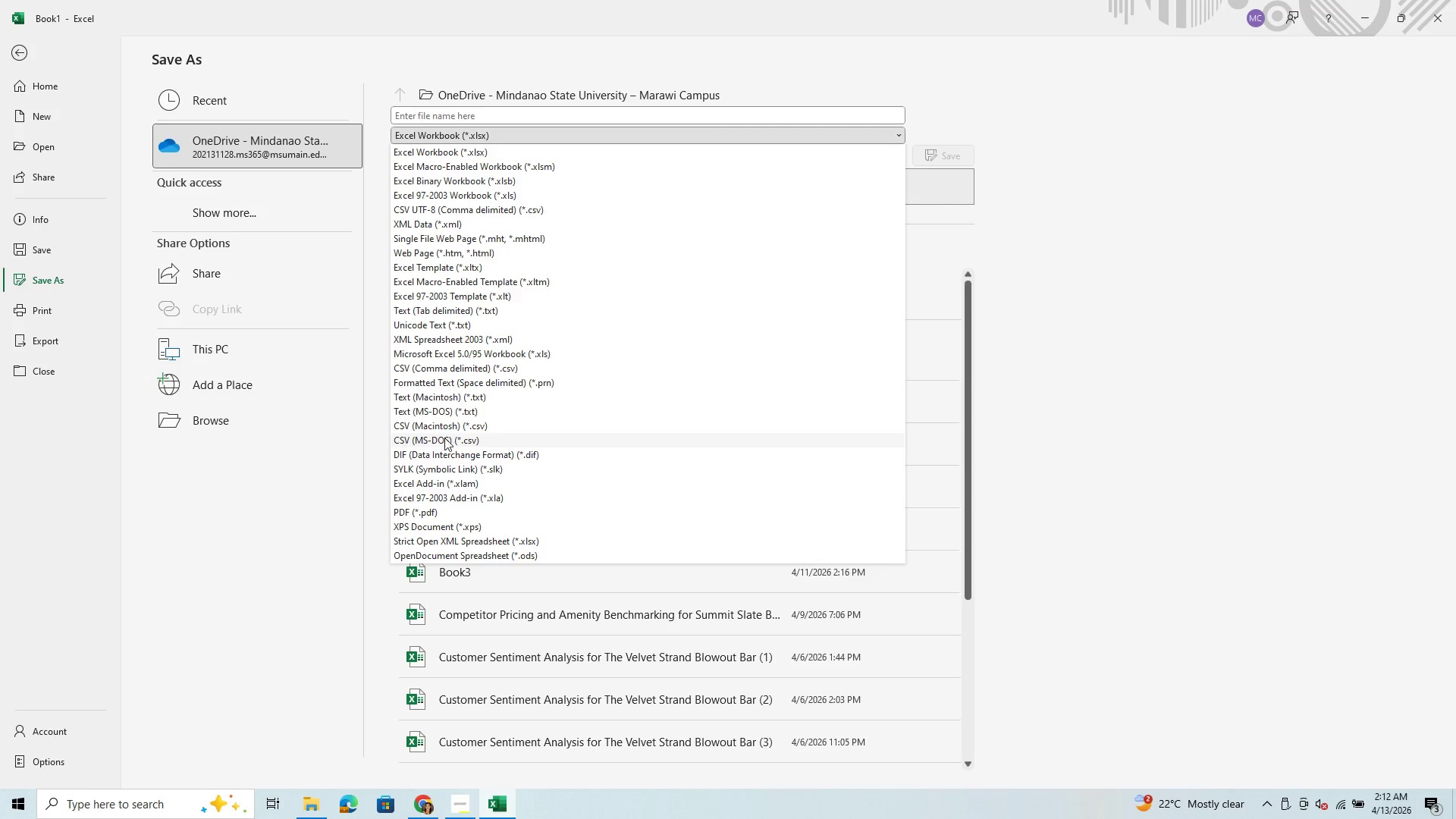 
left_click([435, 510])
 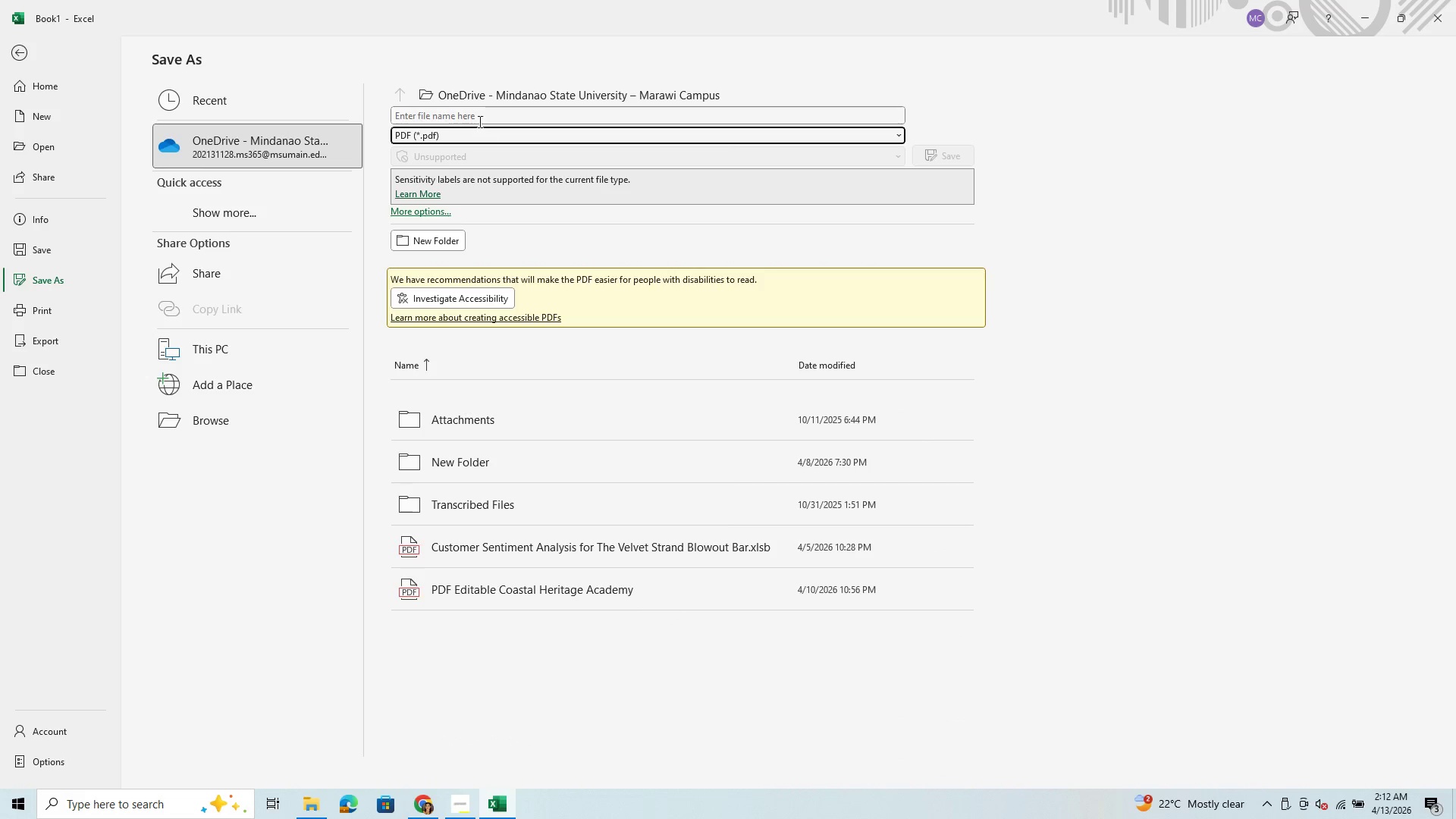 
left_click([480, 121])
 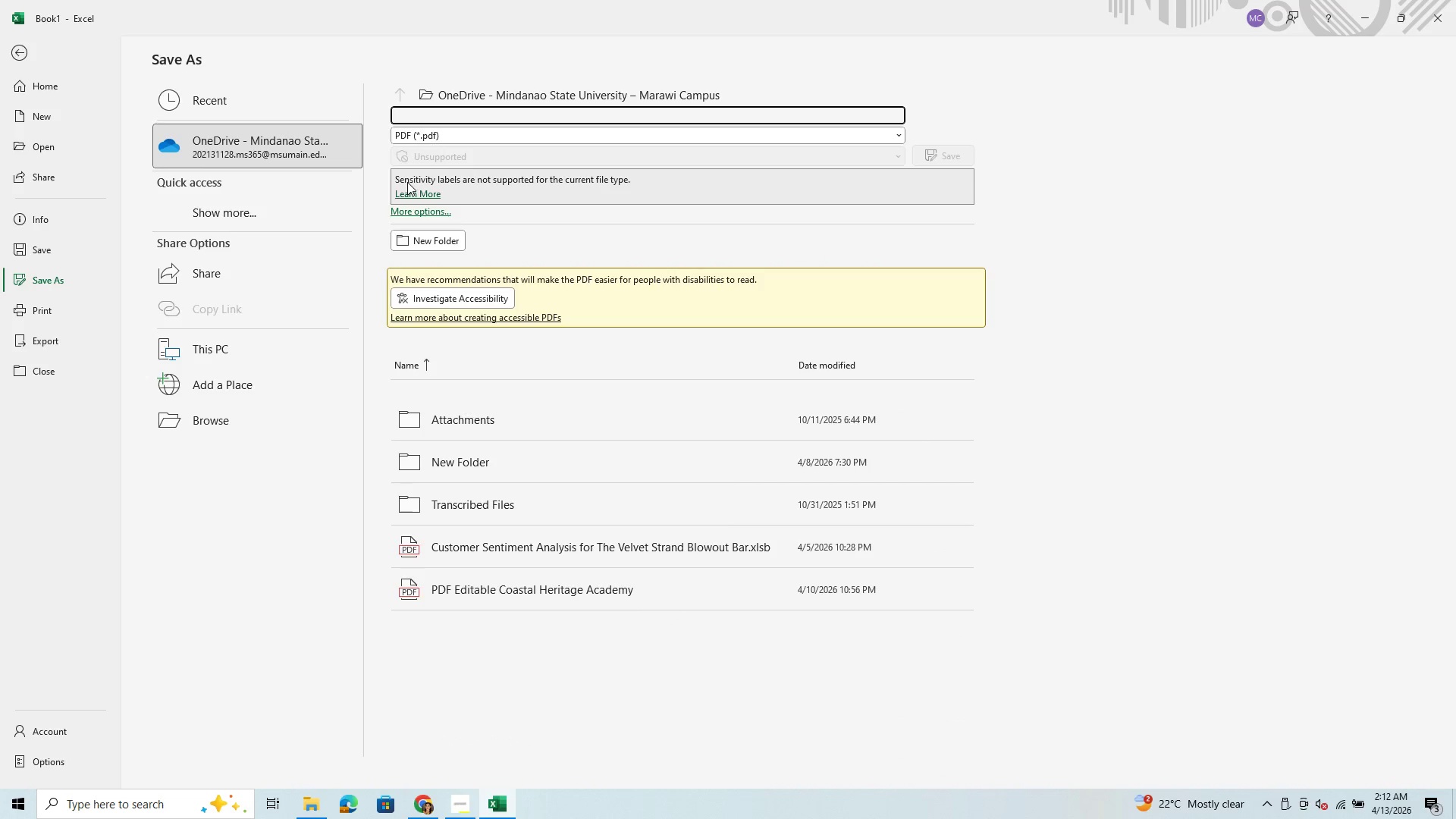 
type(Resto)